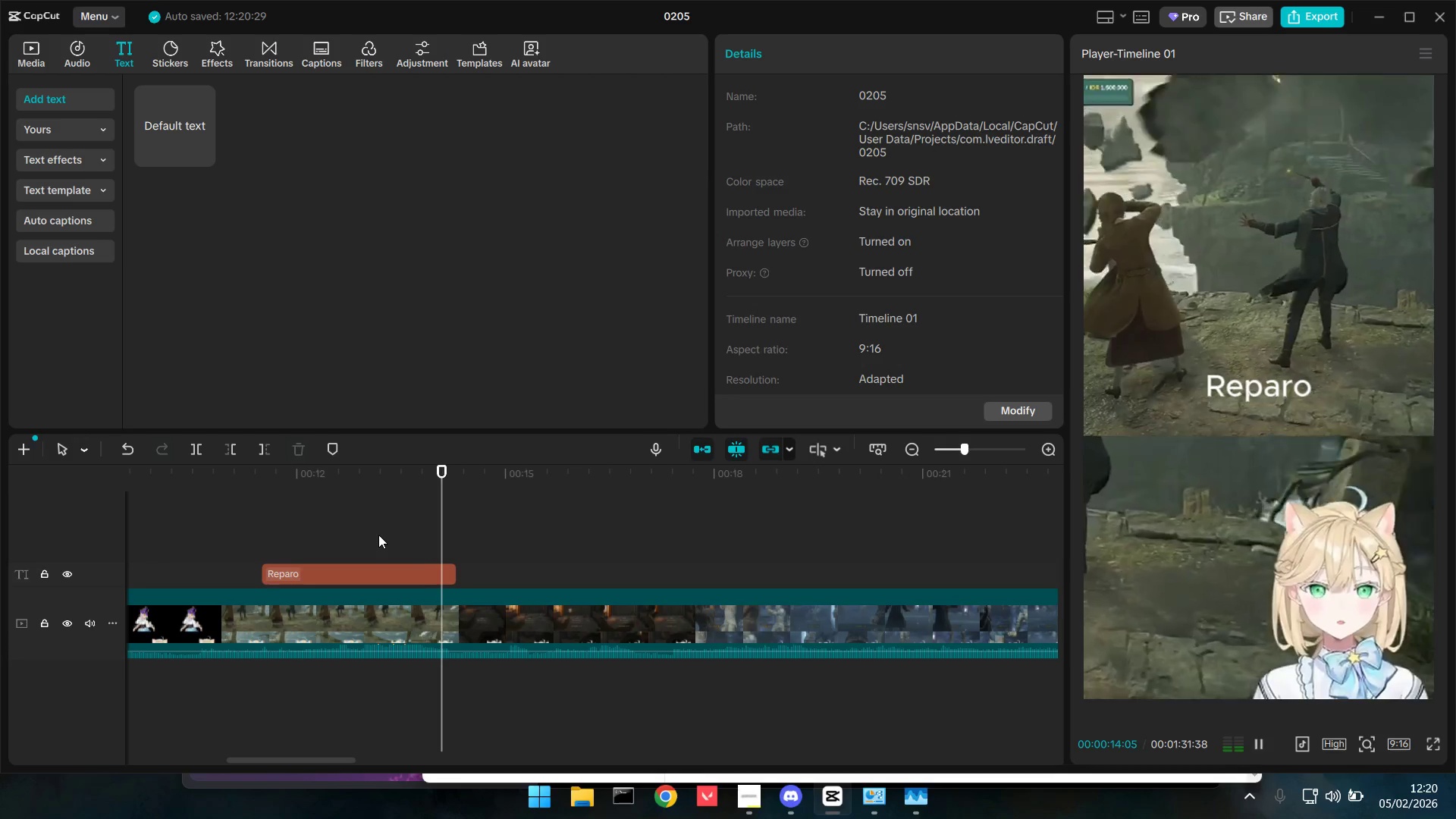 
key(Space)
 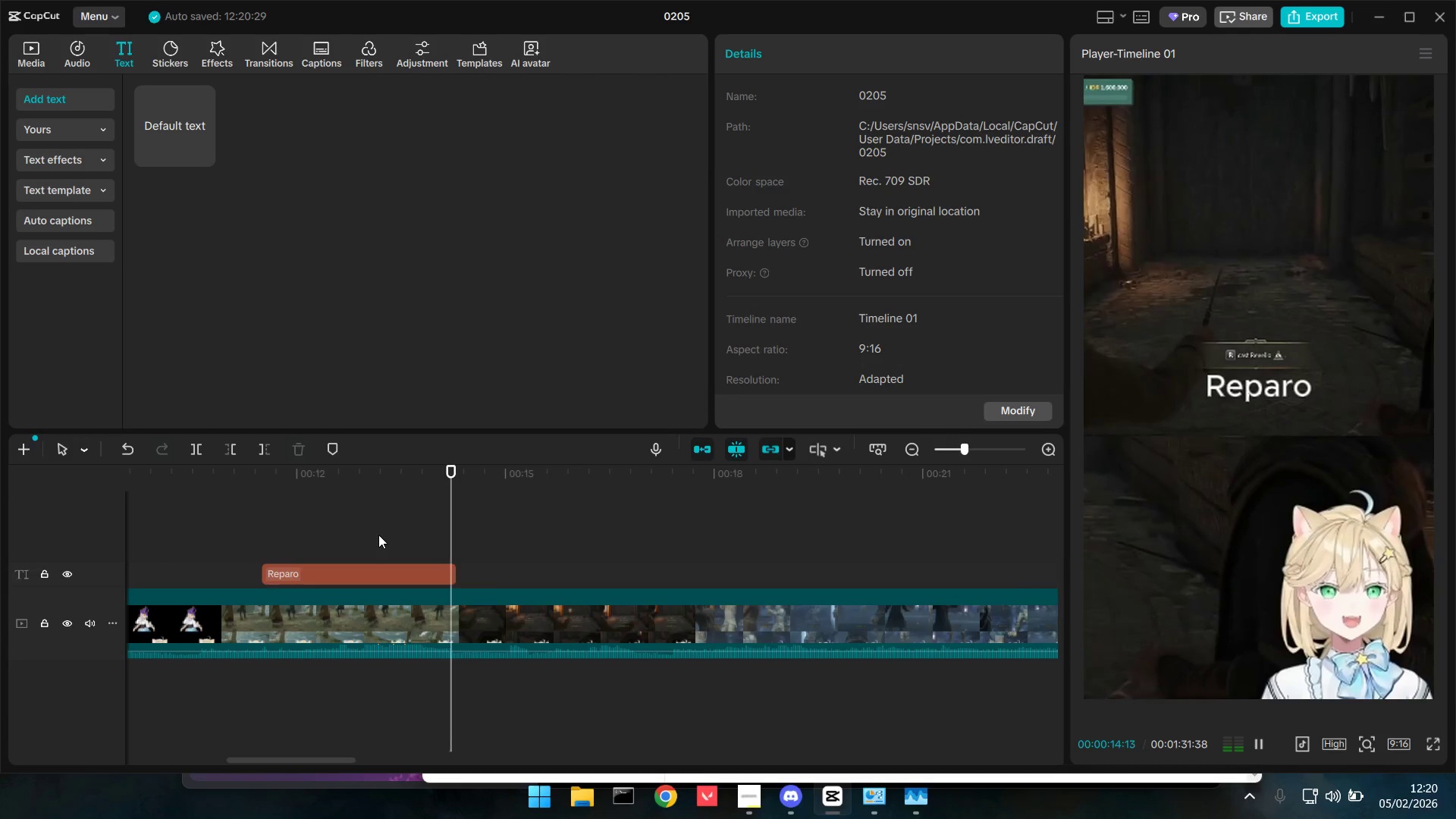 
key(Space)
 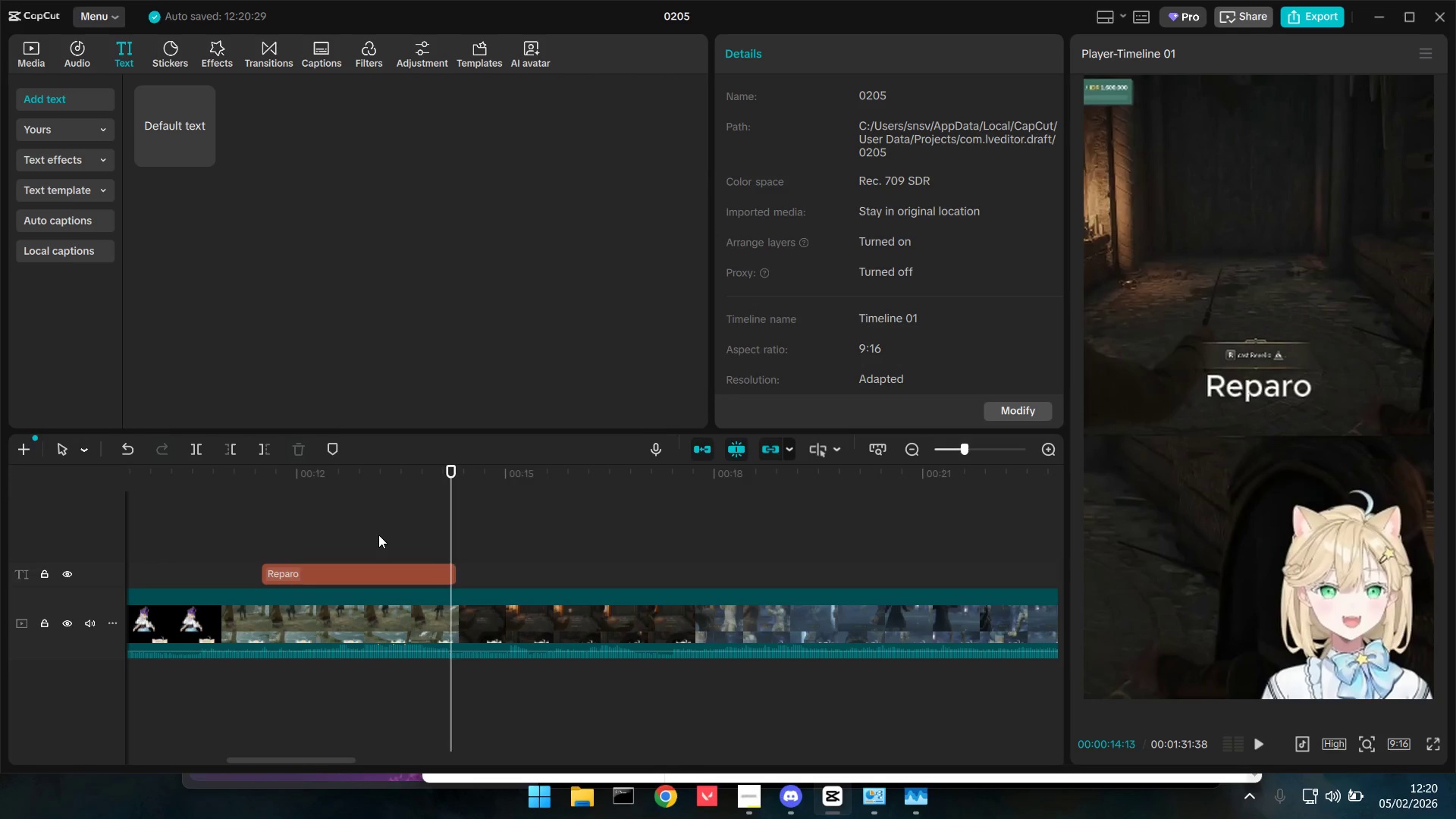 
key(ArrowLeft)
 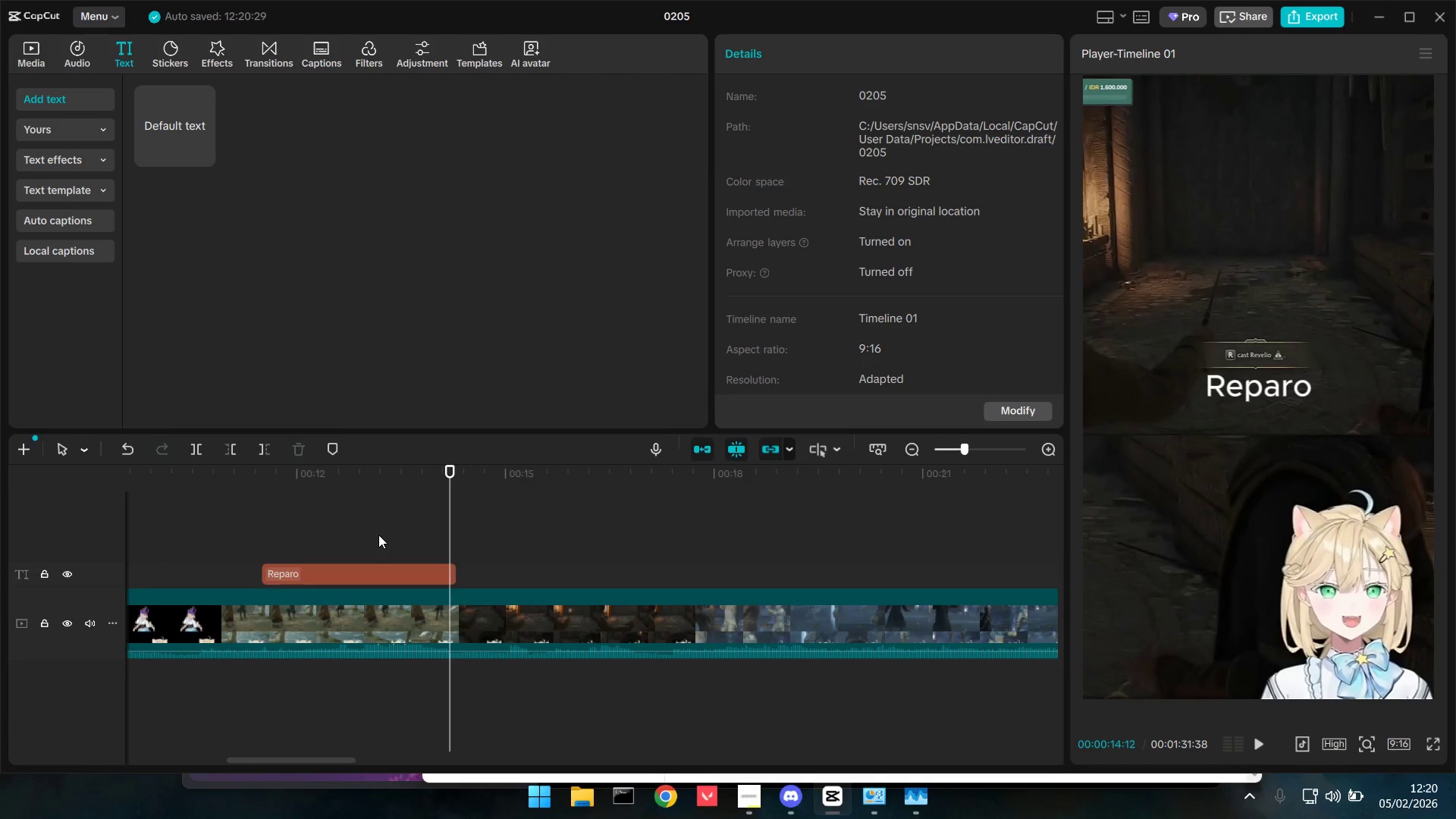 
key(ArrowLeft)
 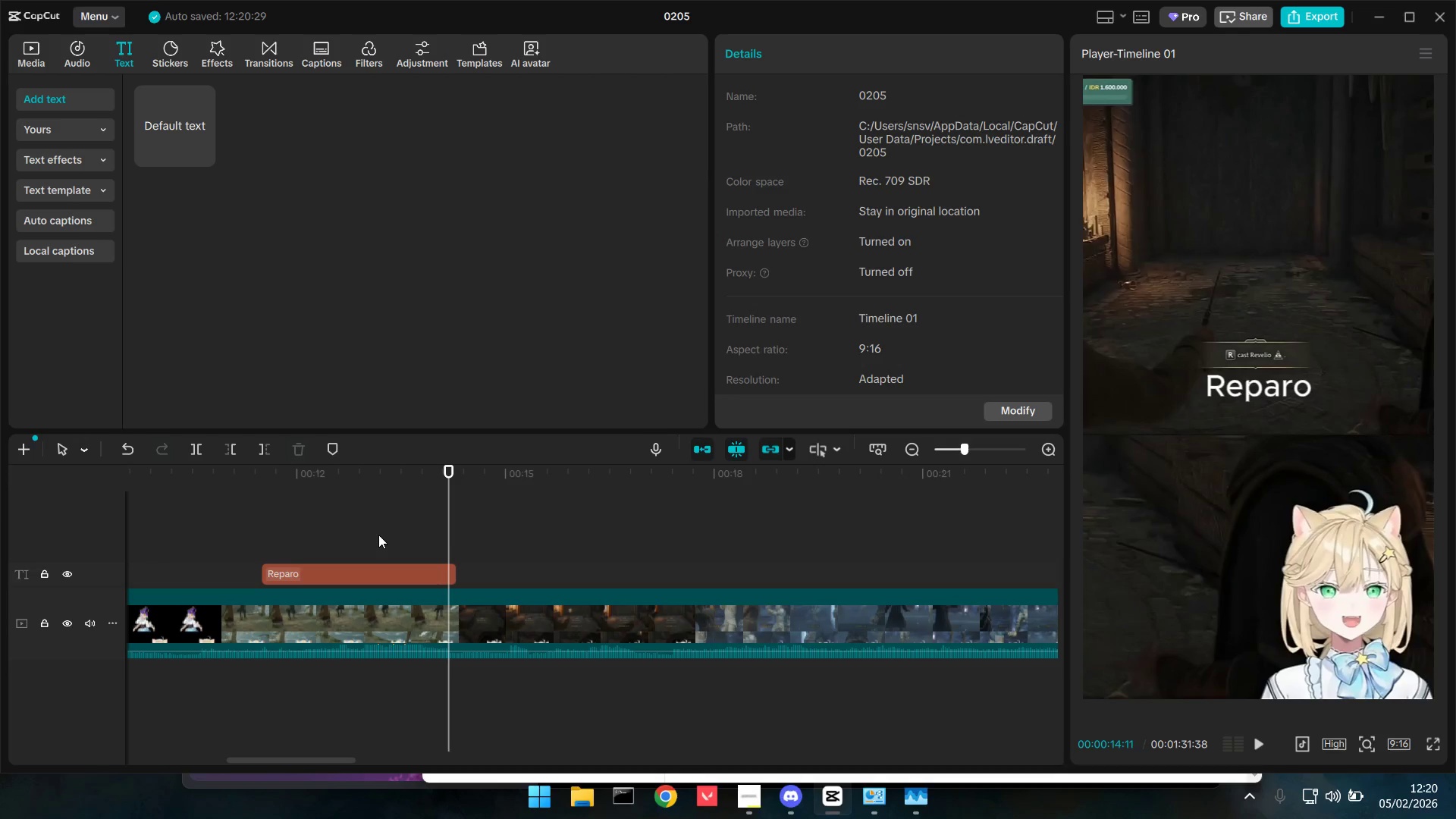 
key(ArrowLeft)
 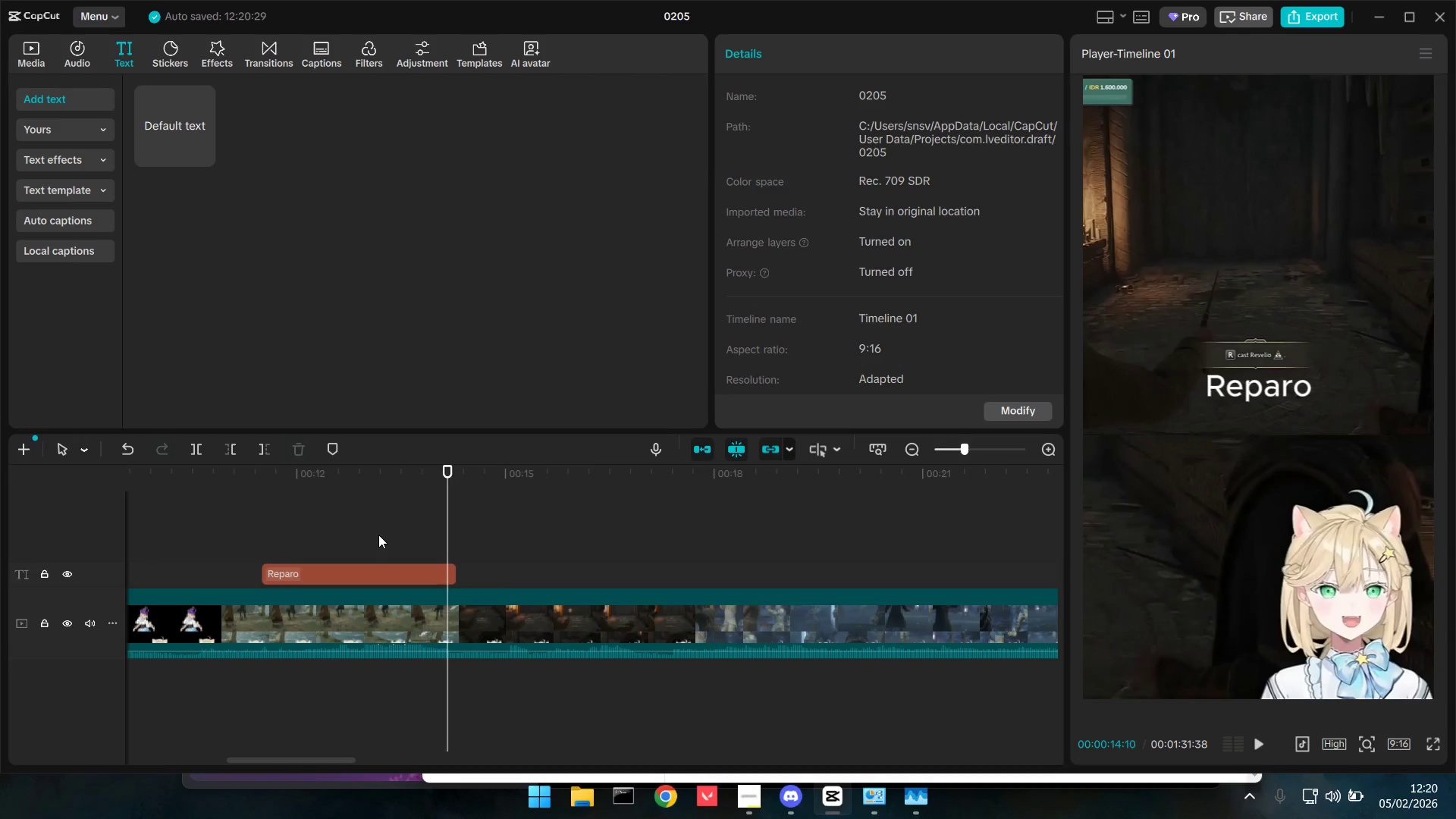 
key(ArrowLeft)
 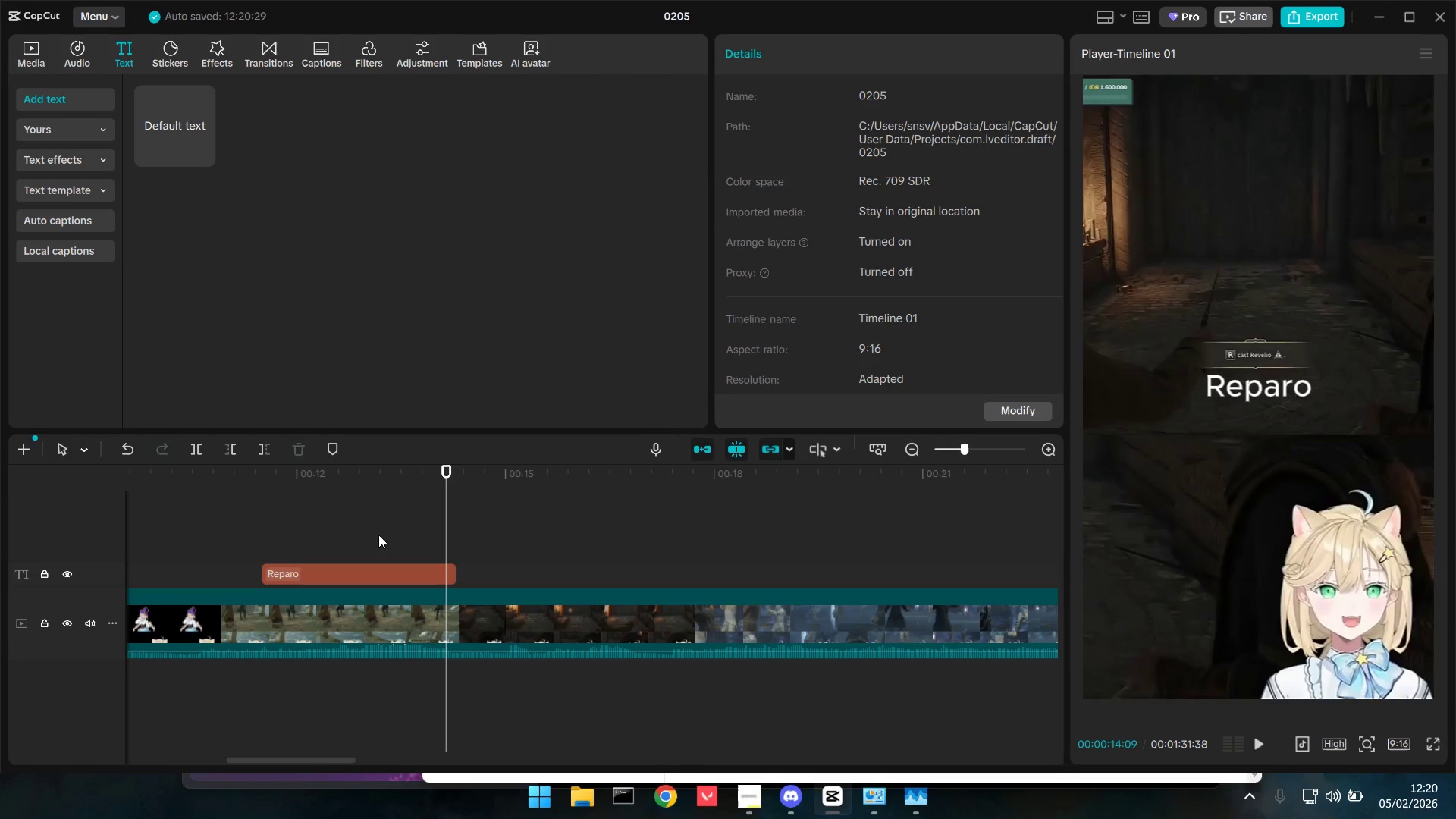 
key(ArrowLeft)
 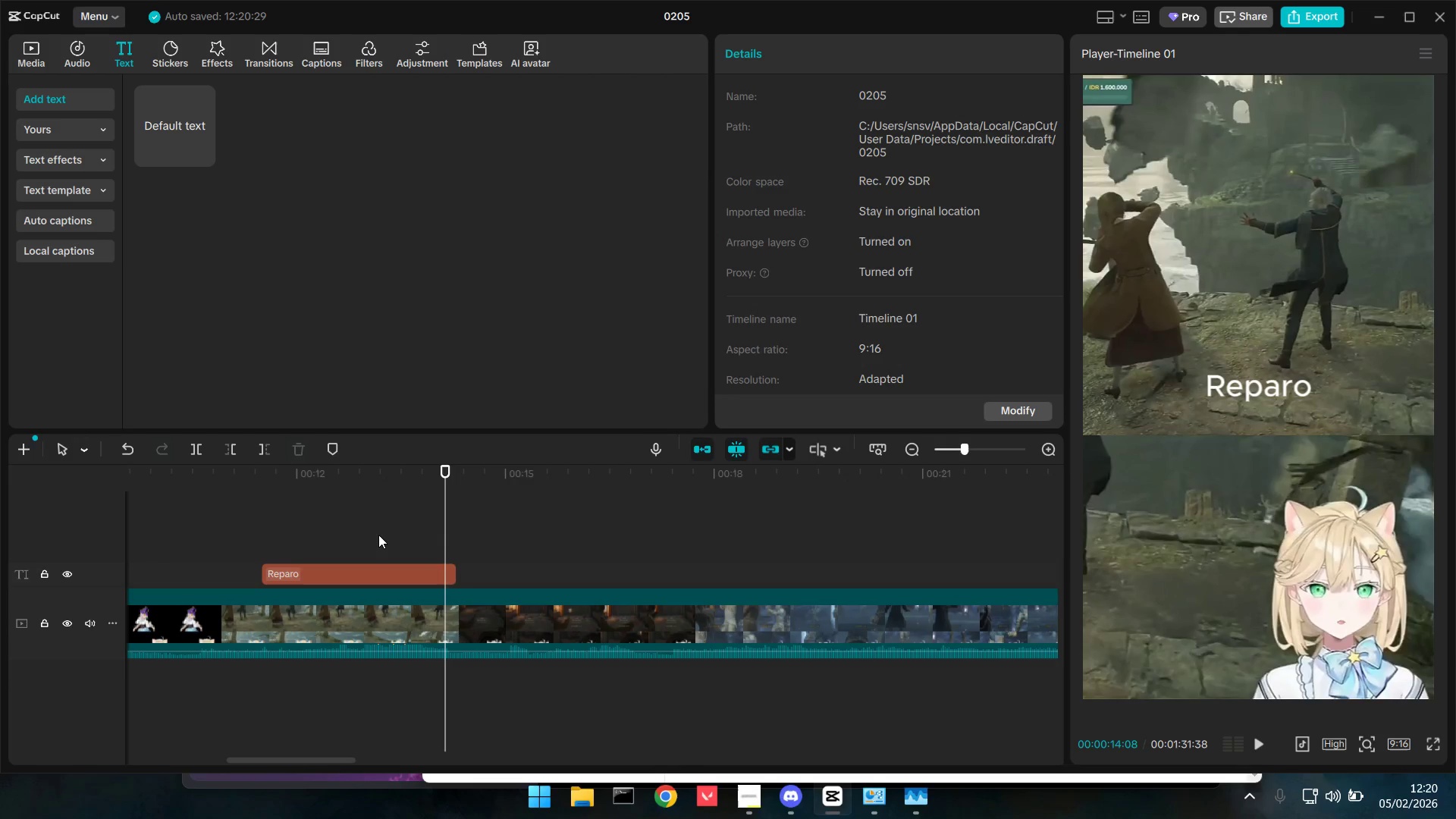 
key(ArrowLeft)
 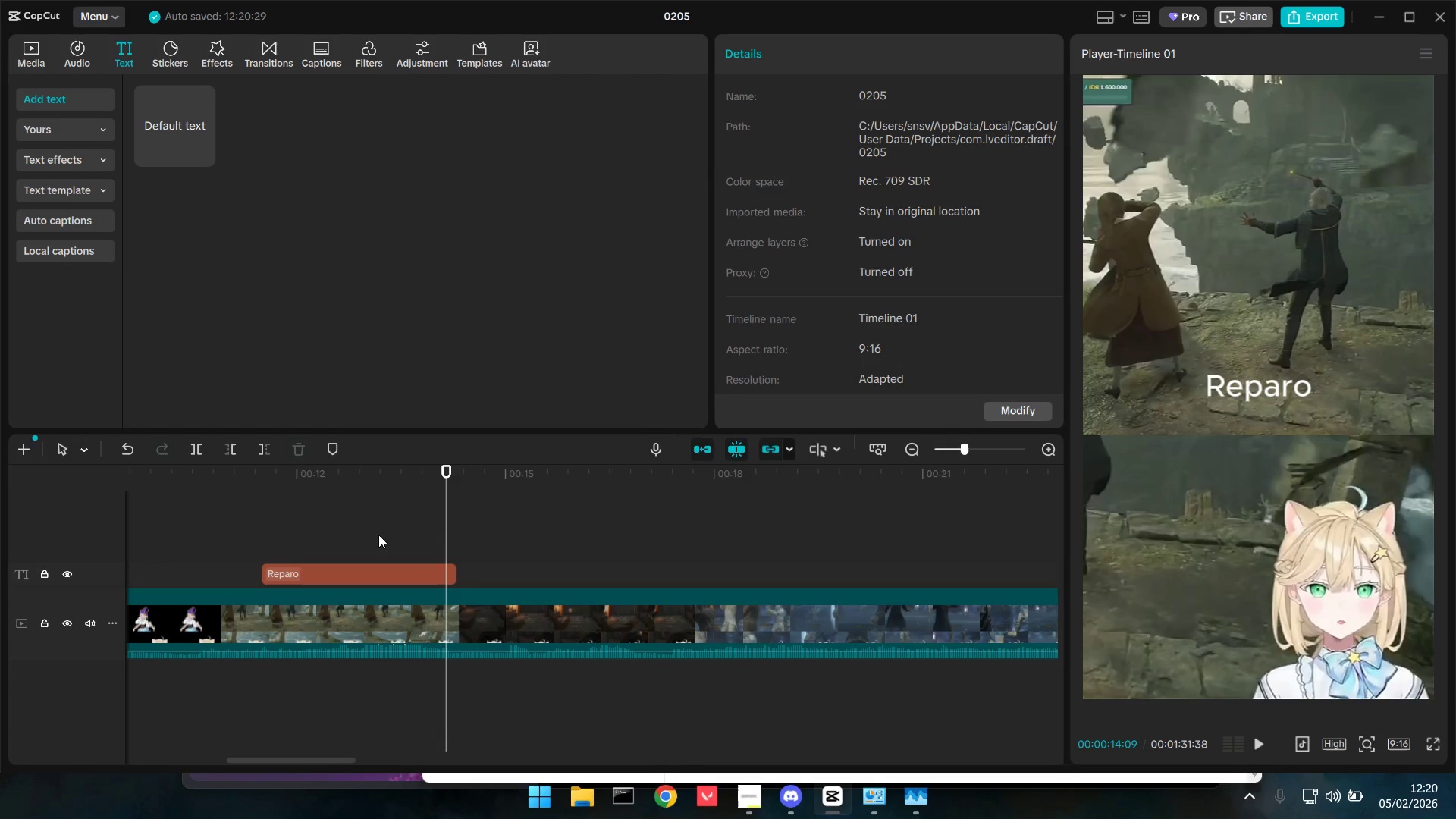 
key(ArrowRight)
 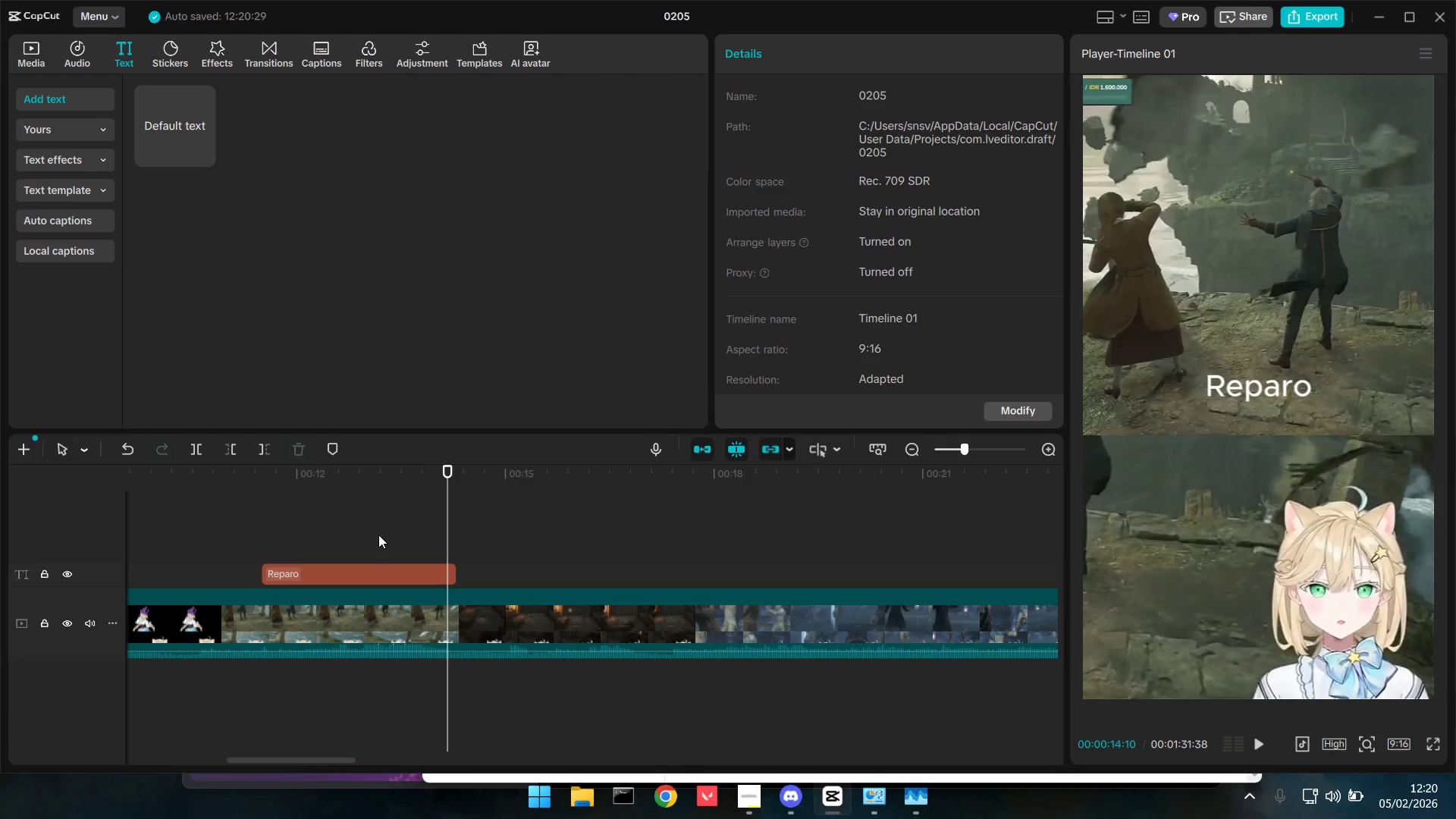 
key(ArrowRight)
 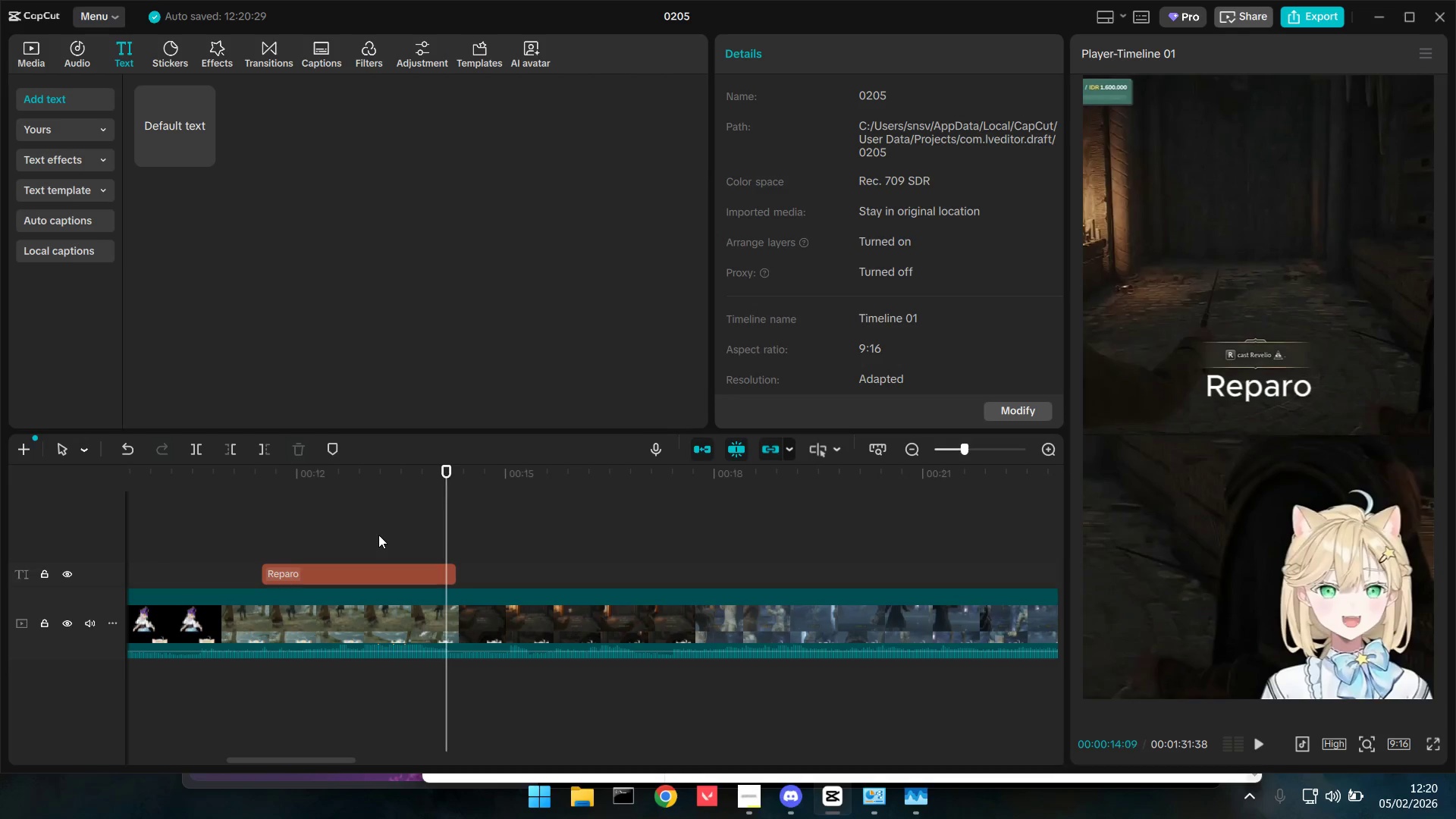 
key(ArrowLeft)
 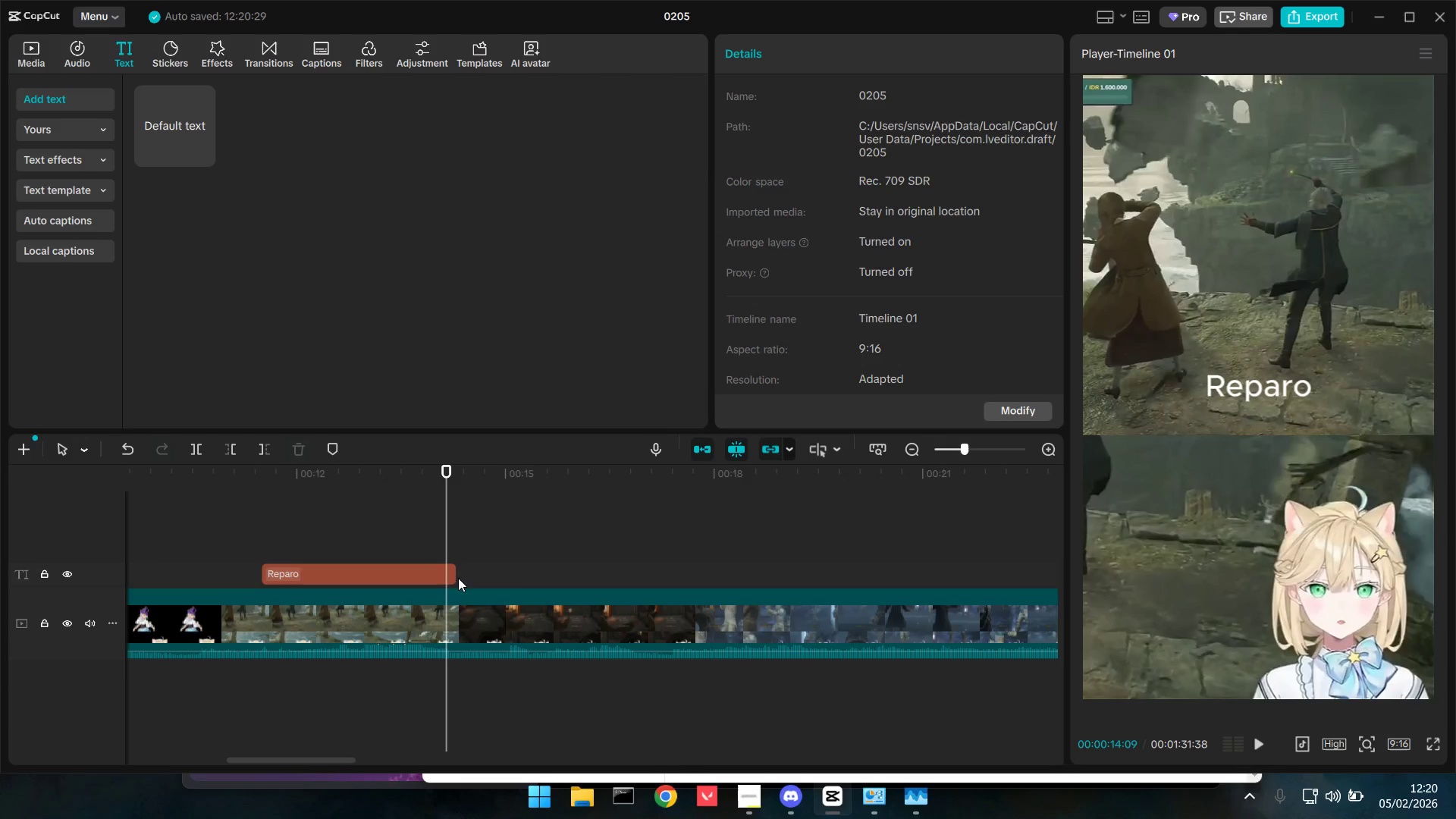 
left_click_drag(start_coordinate=[456, 576], to_coordinate=[444, 576])
 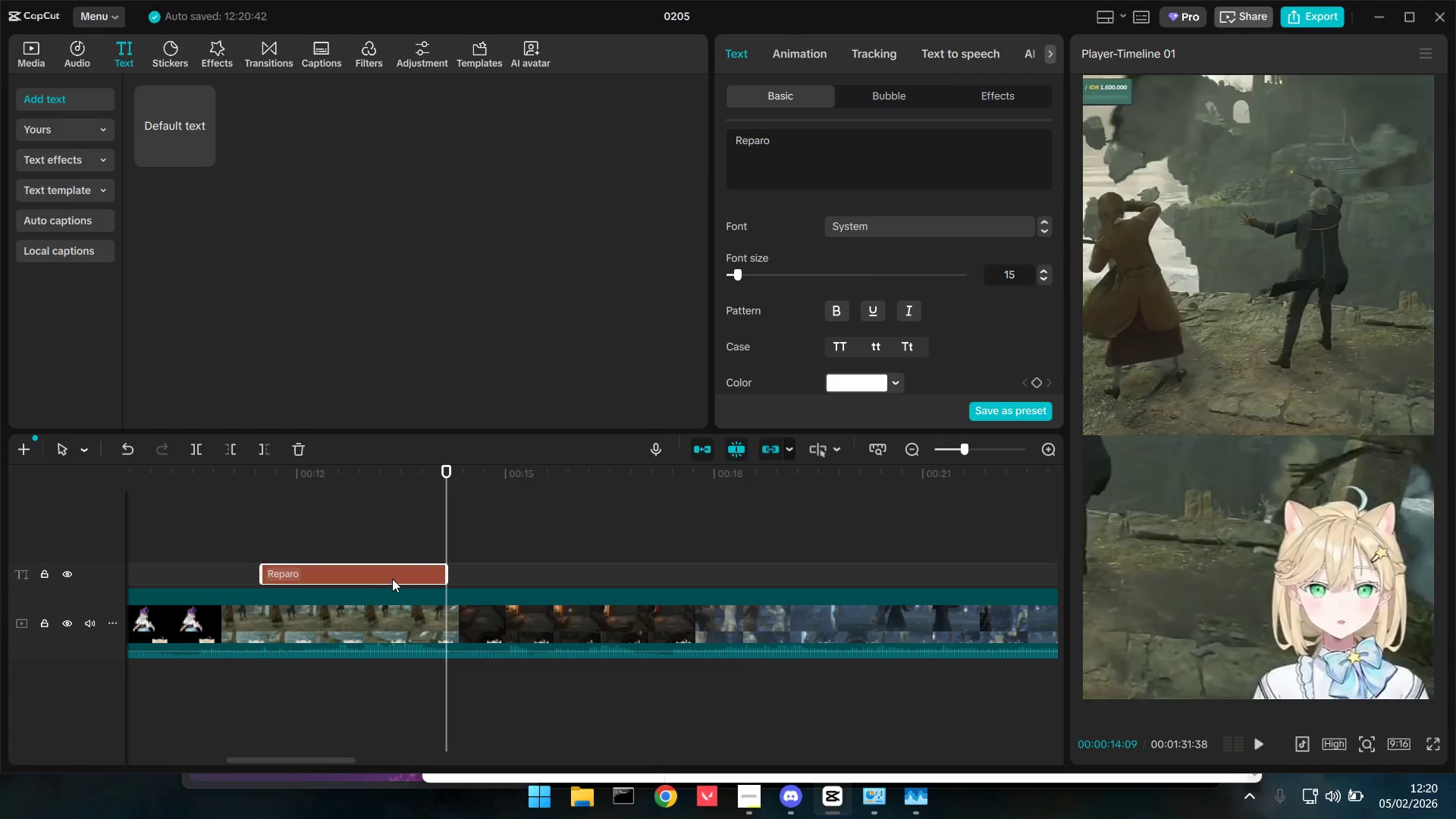 
key(Control+C)
 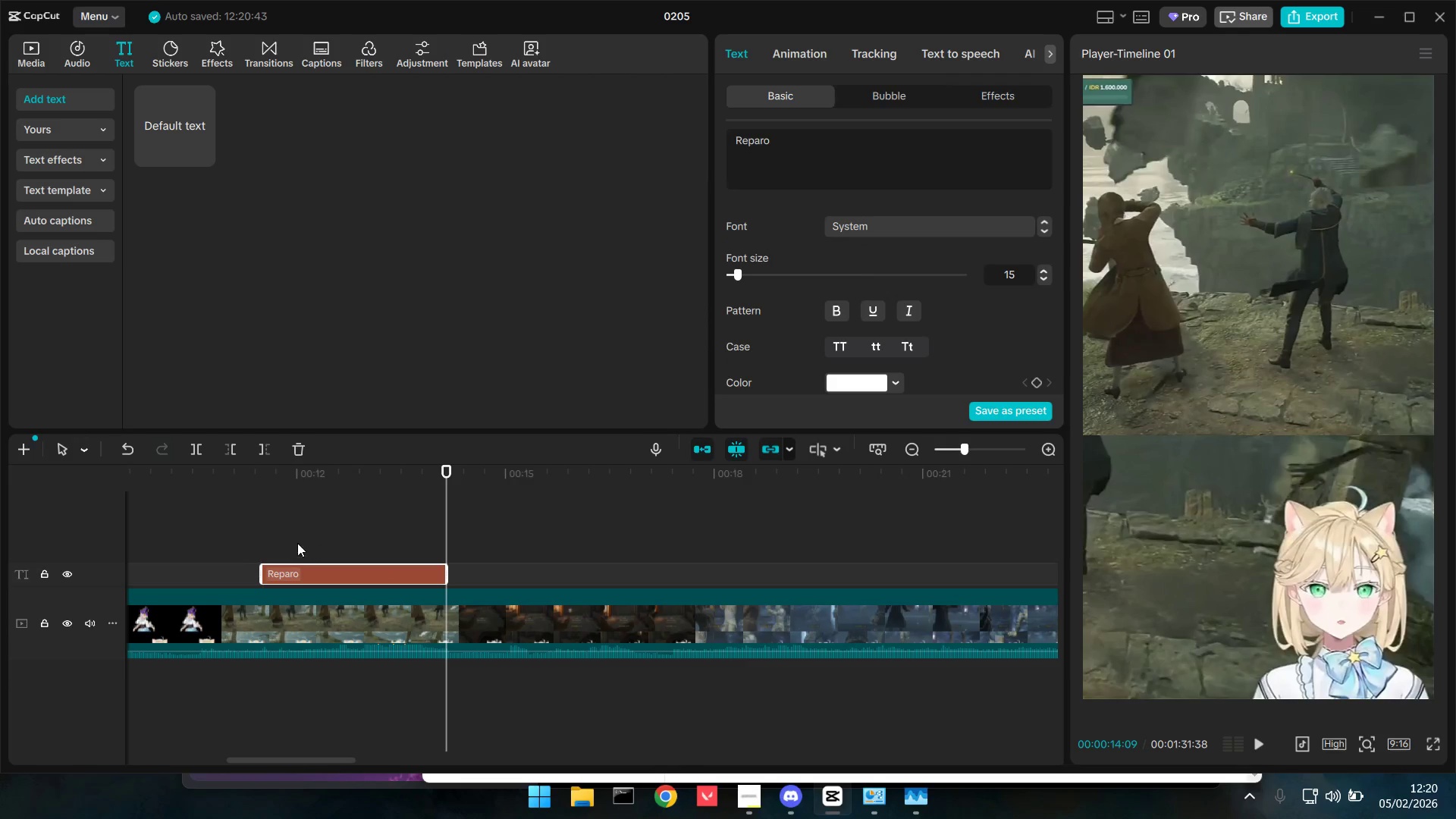 
key(Control+V)
 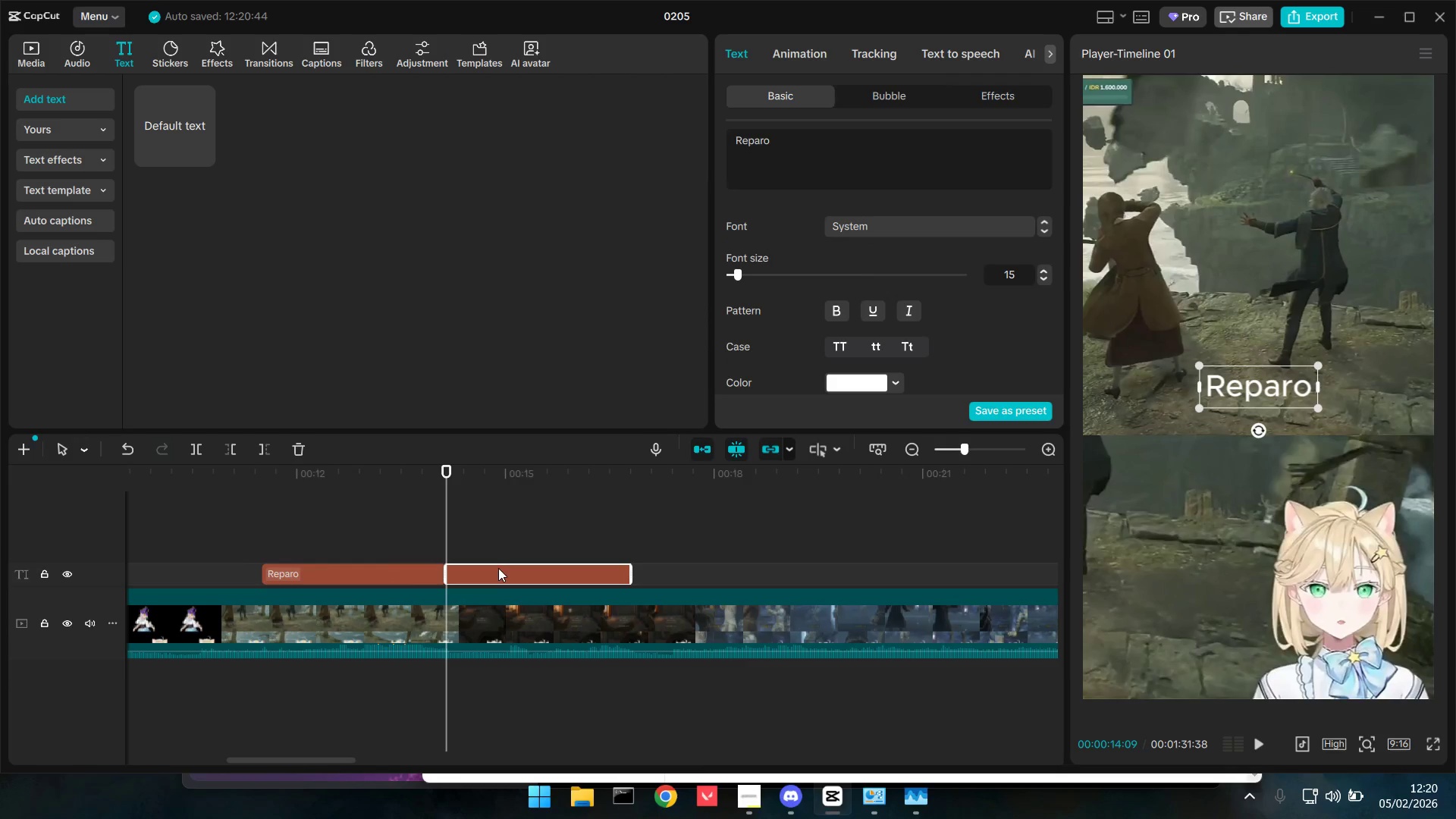 
left_click_drag(start_coordinate=[496, 573], to_coordinate=[312, 547])
 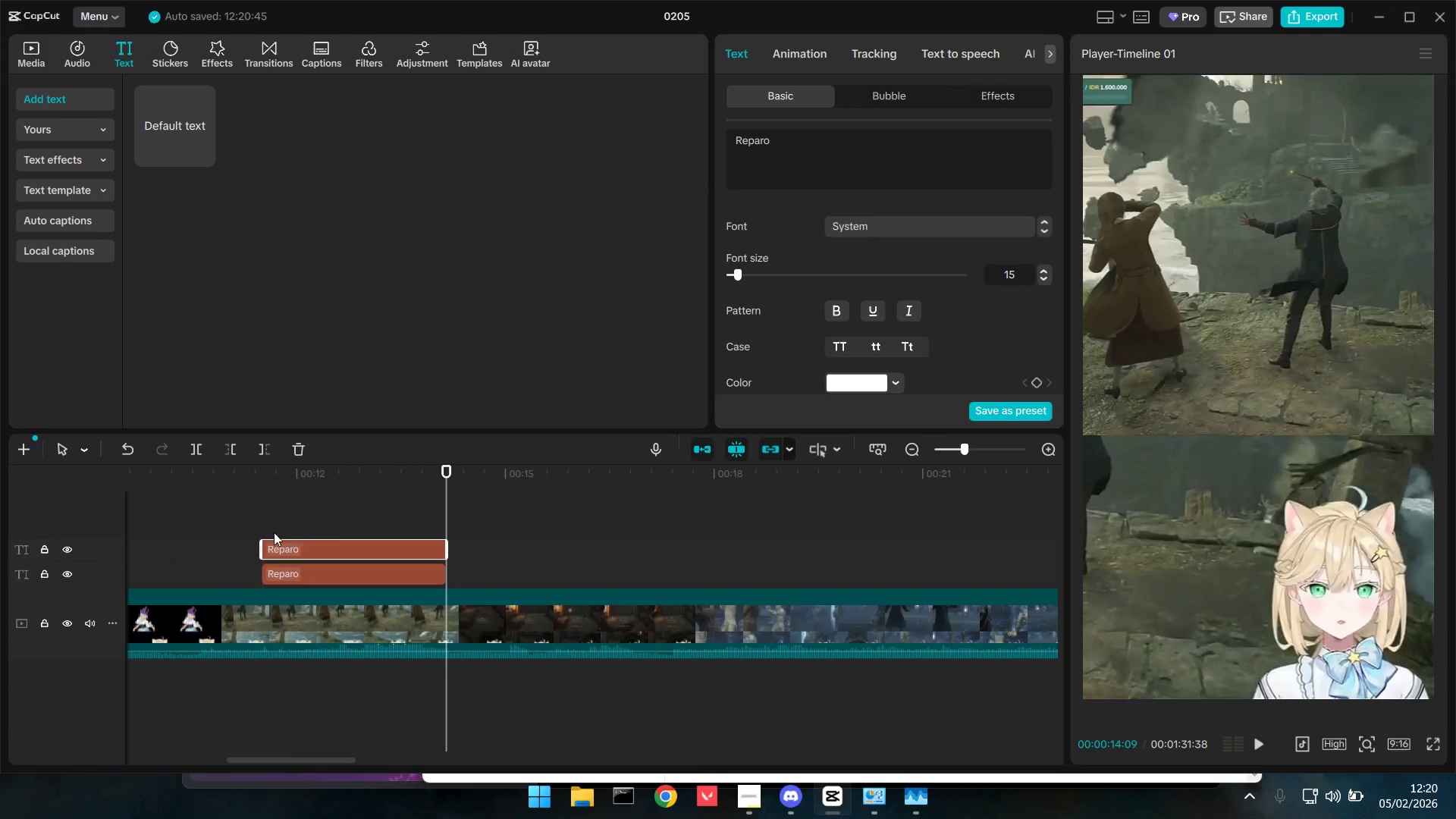 
left_click([269, 530])
 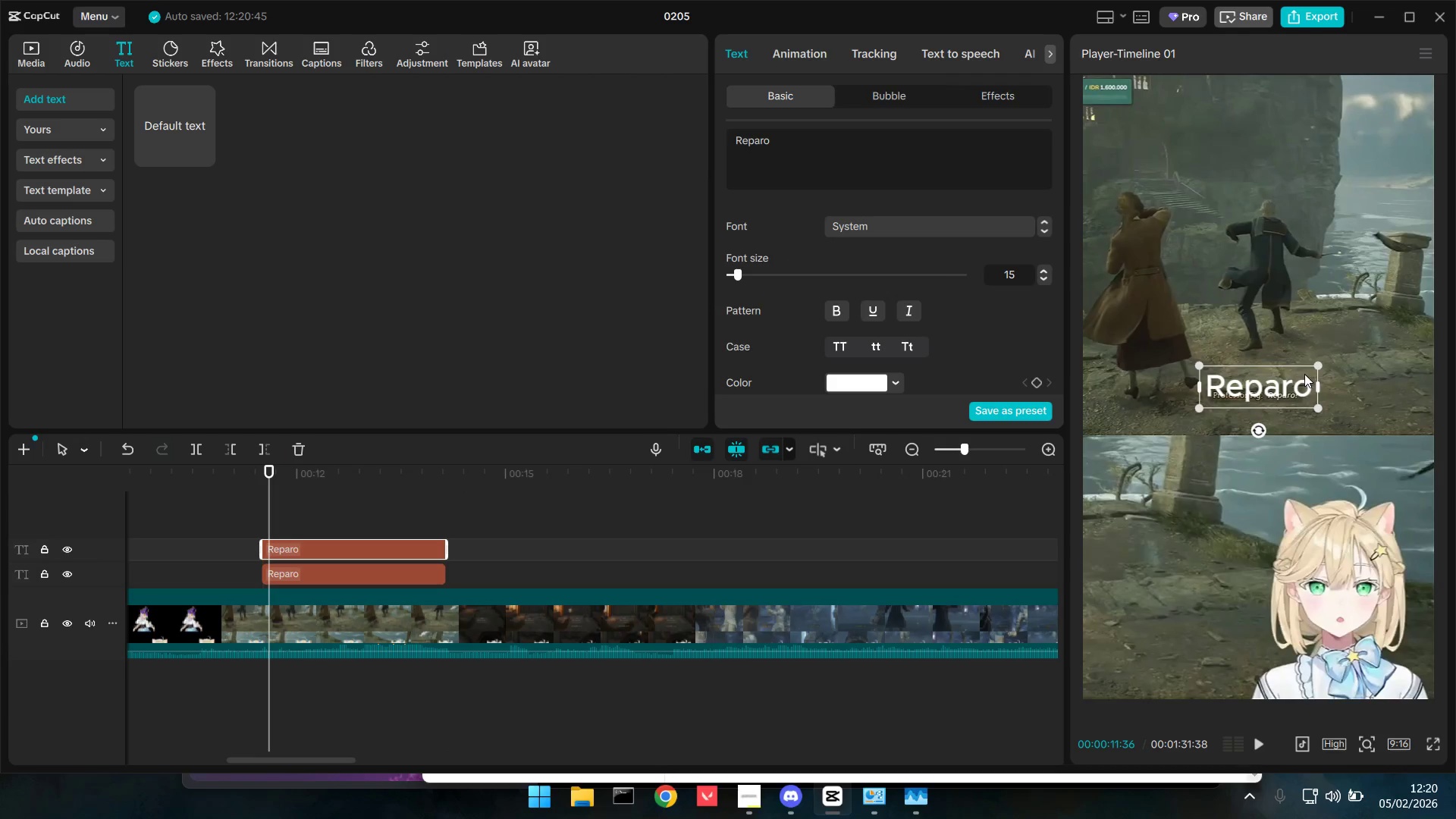 
left_click_drag(start_coordinate=[1258, 382], to_coordinate=[1254, 416])
 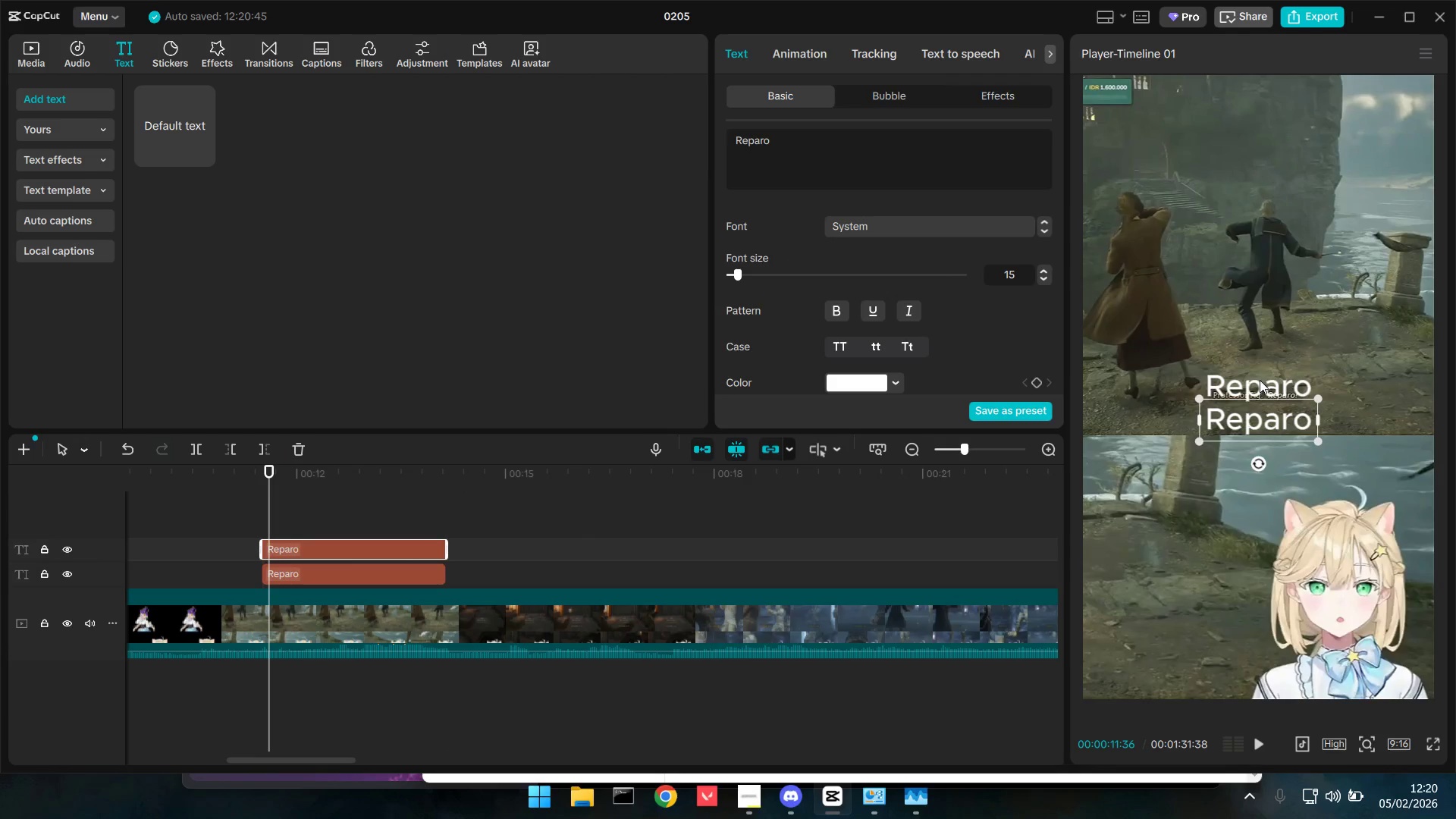 
left_click([1260, 380])
 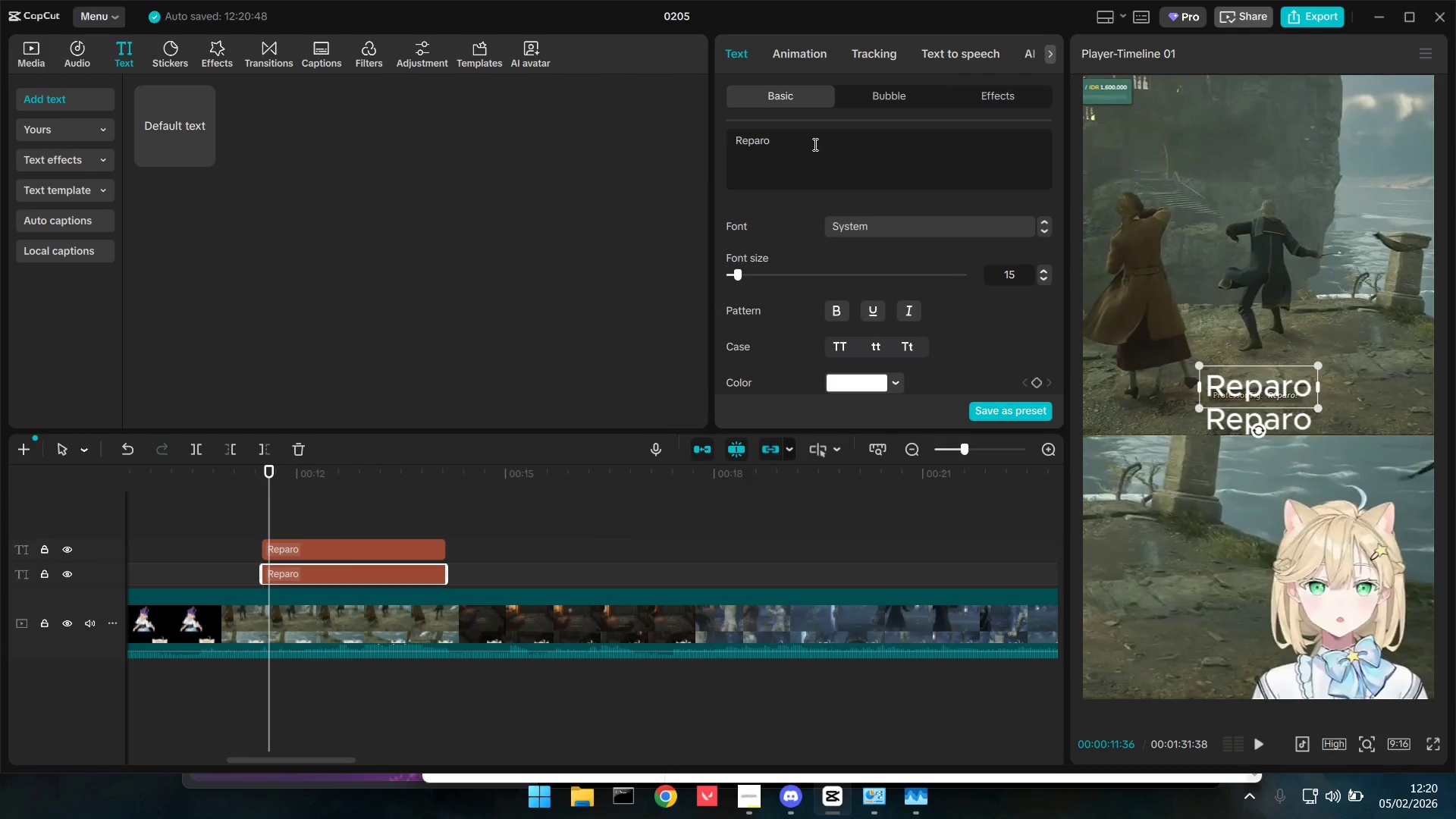 
key(W)
 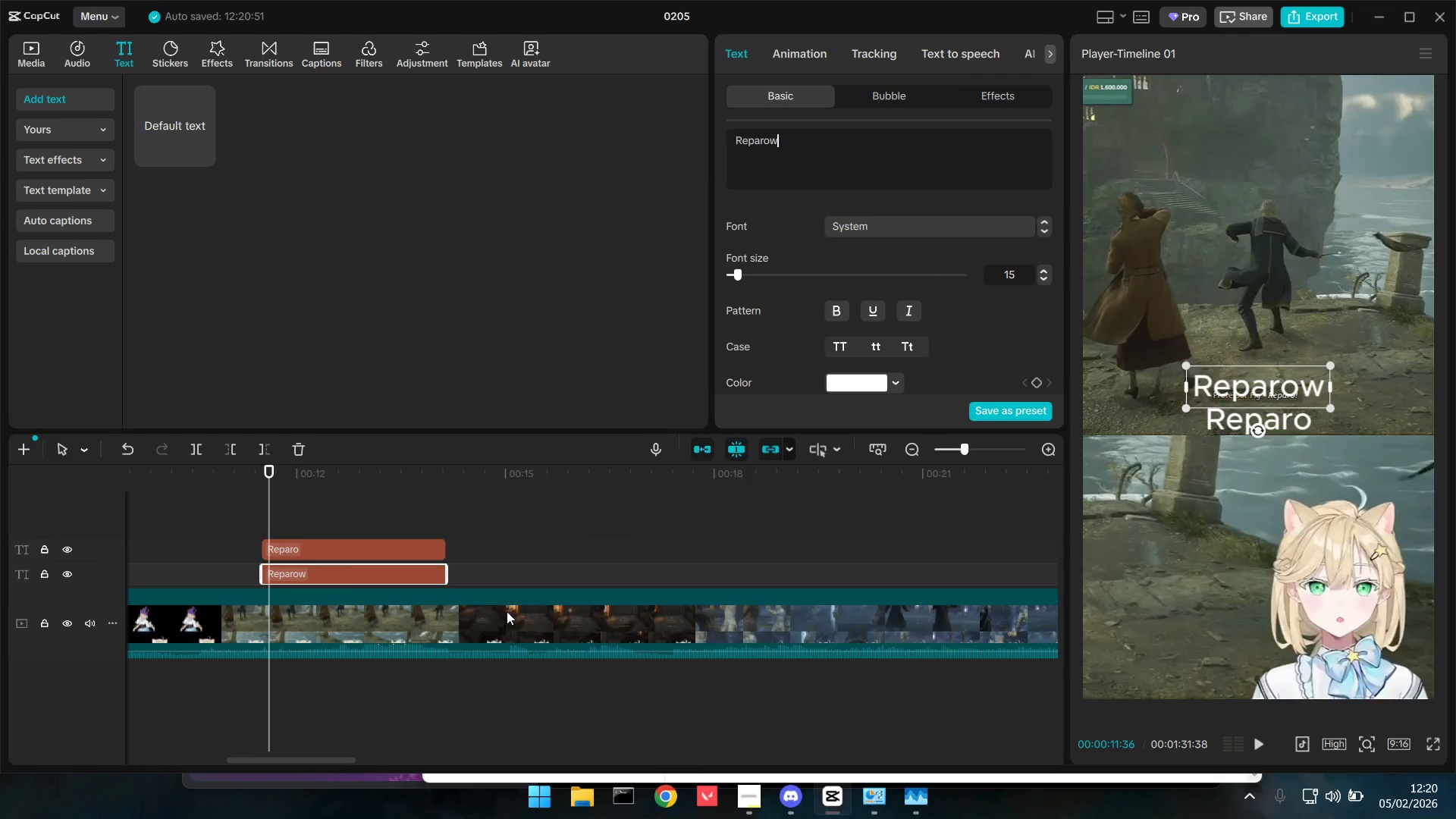 
key(Space)
 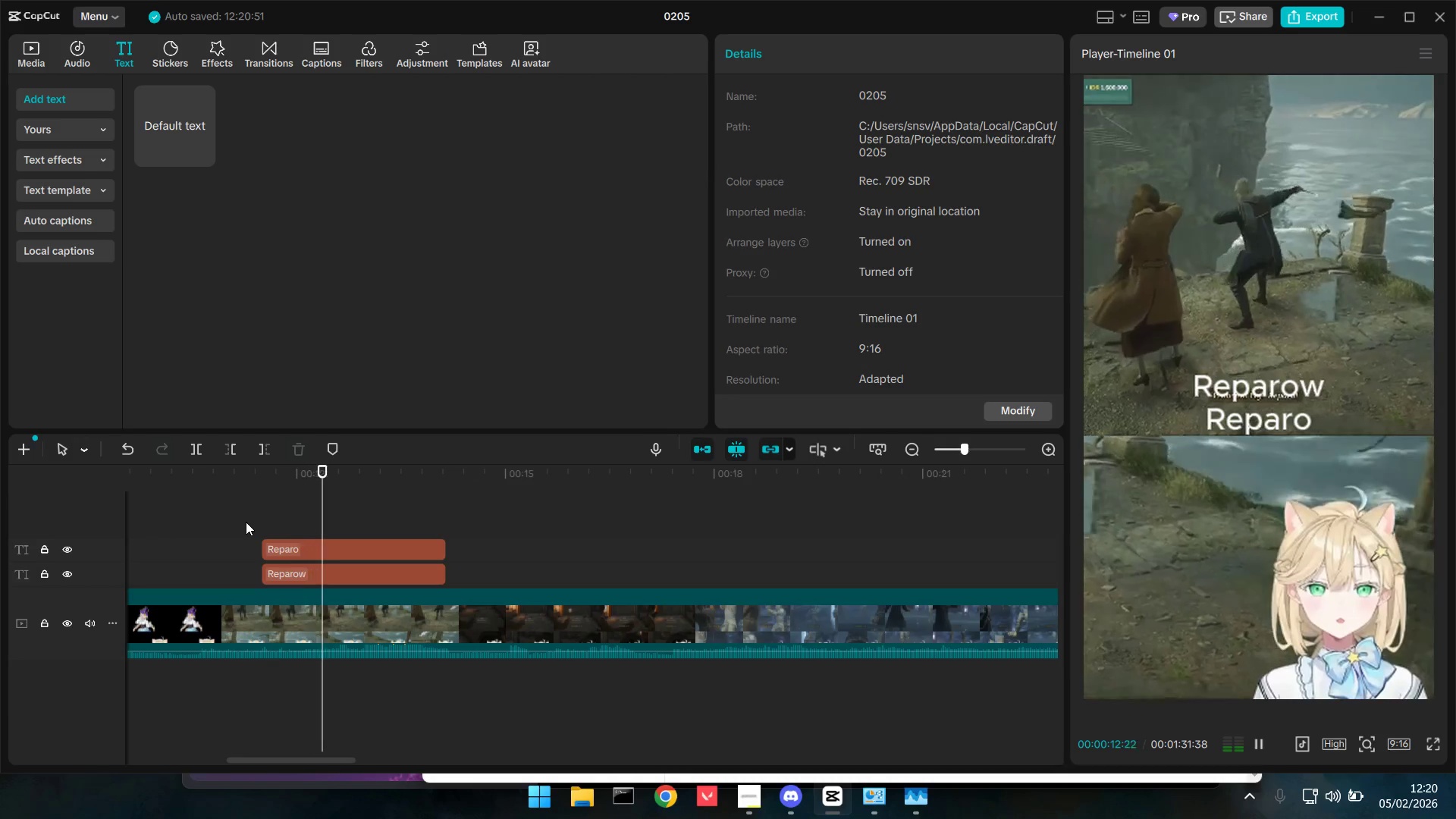 
key(Space)
 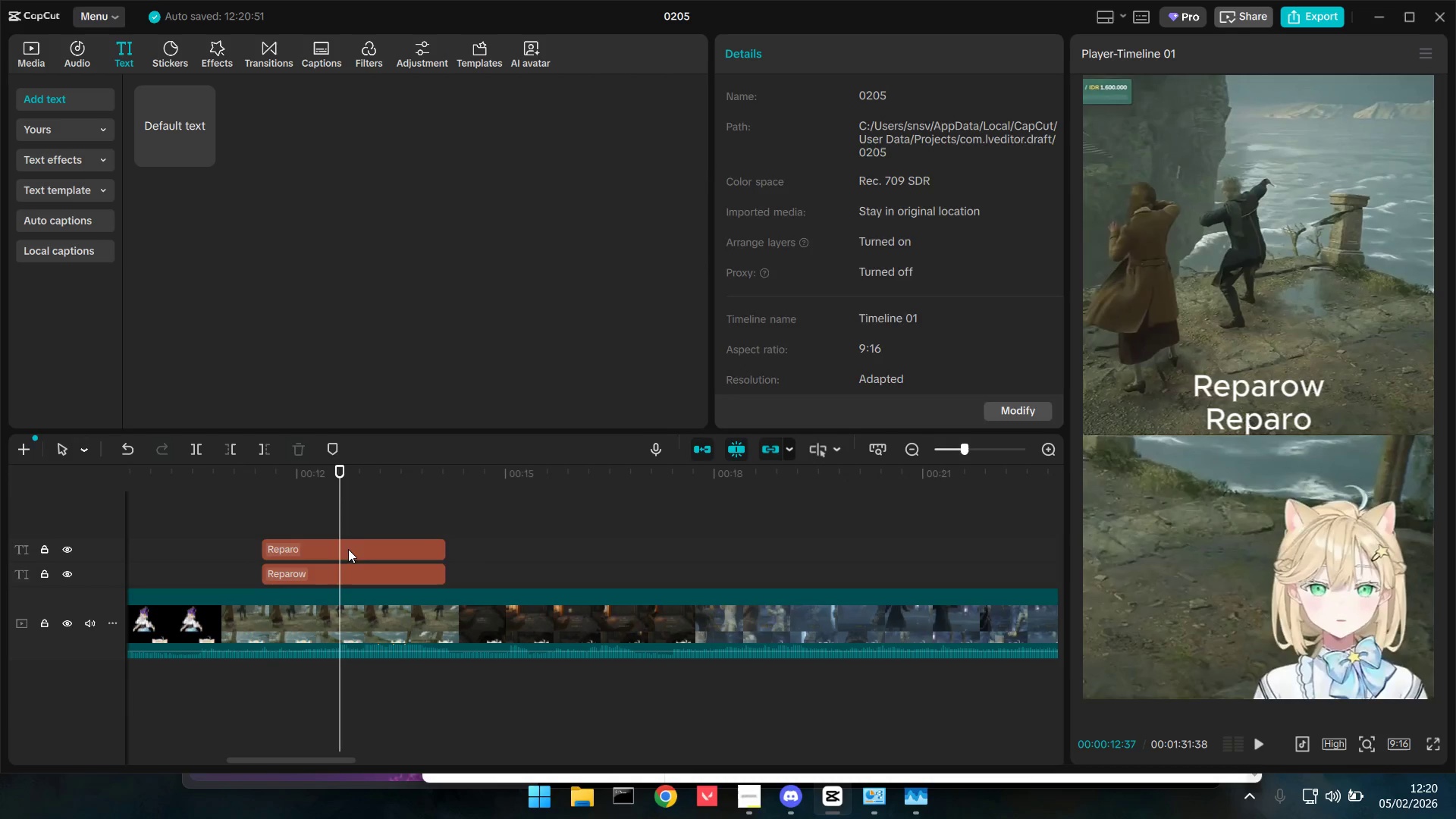 
left_click([350, 568])
 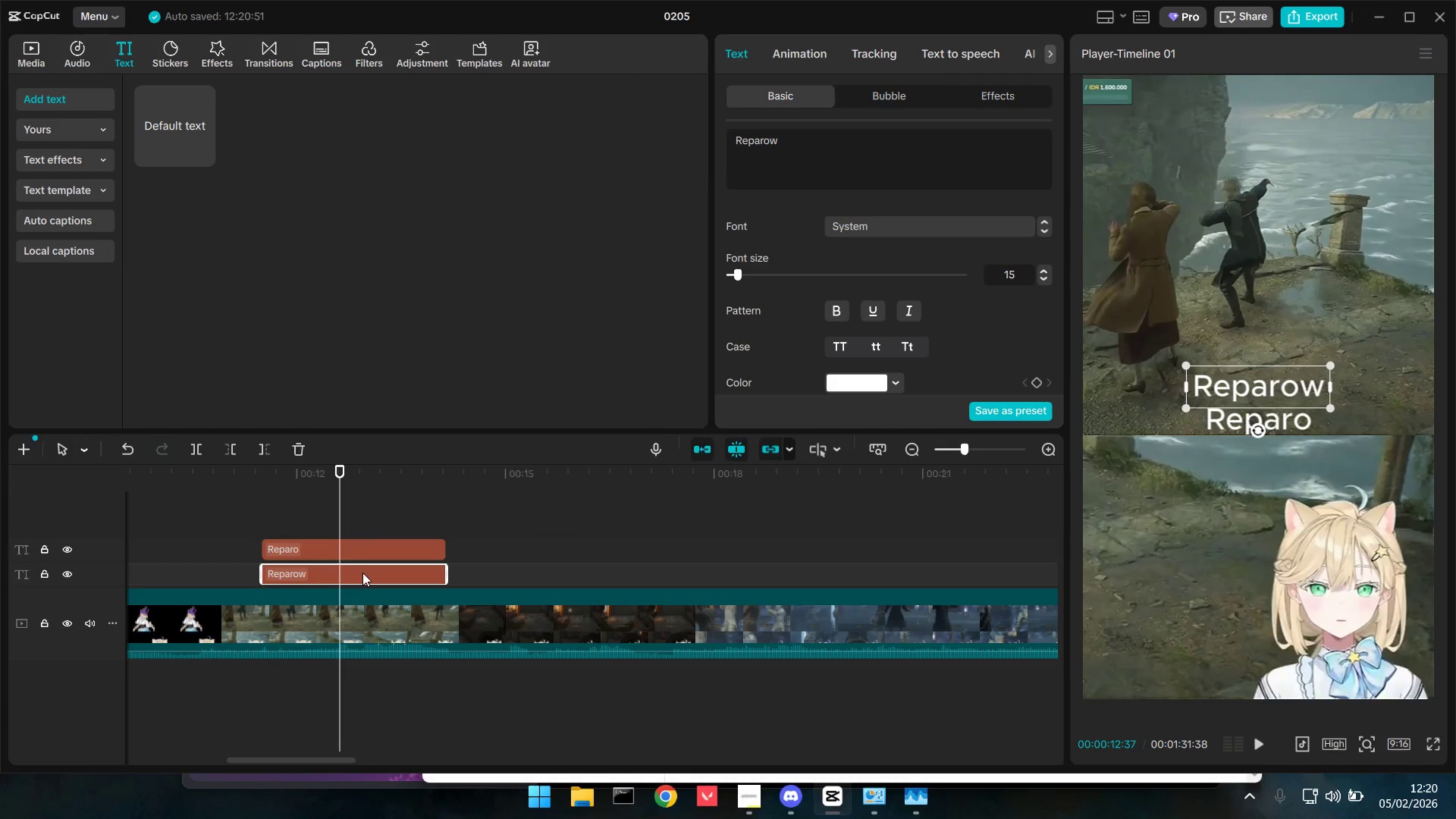 
left_click_drag(start_coordinate=[355, 572], to_coordinate=[430, 572])
 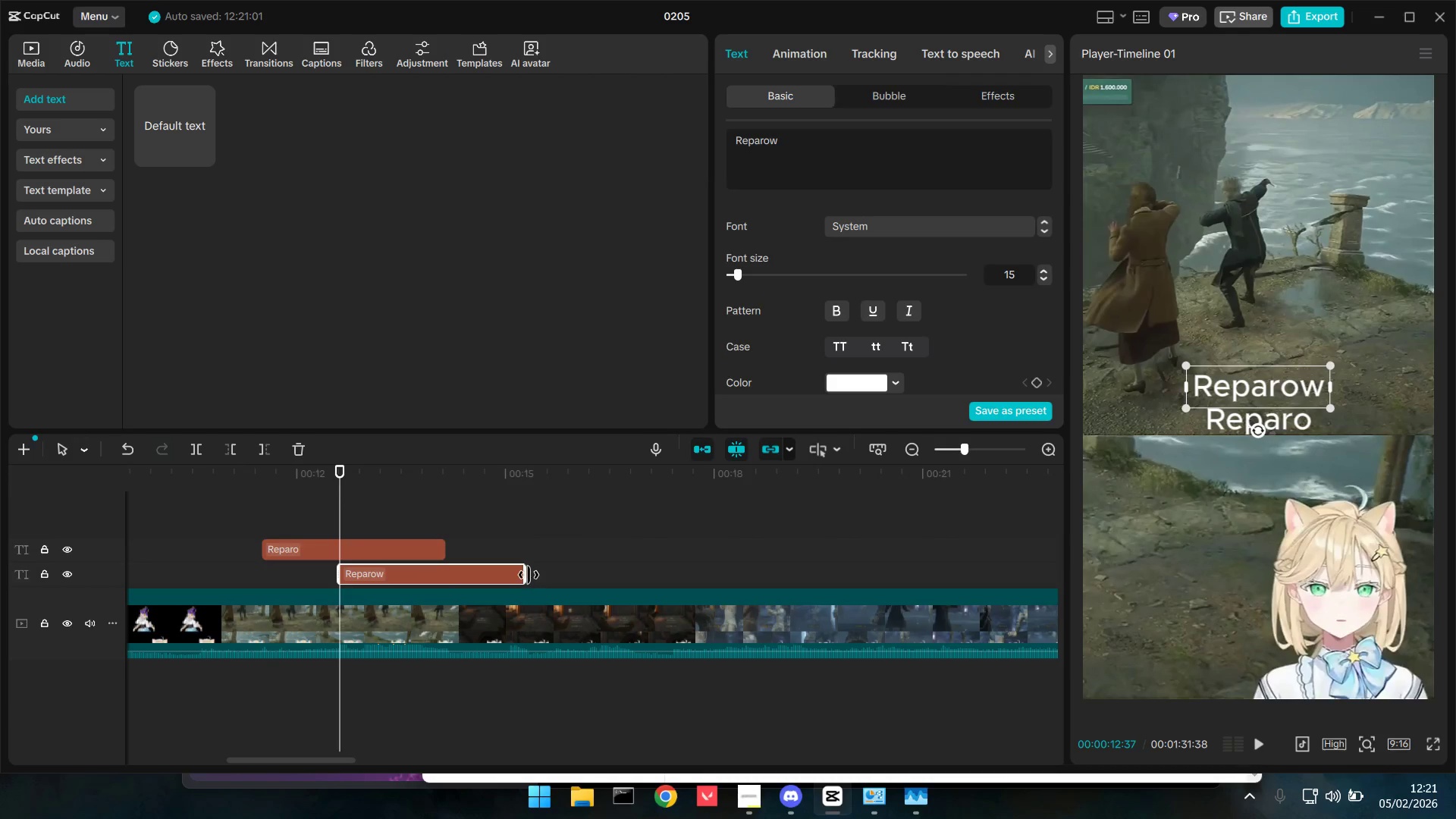 
left_click_drag(start_coordinate=[526, 576], to_coordinate=[443, 580])
 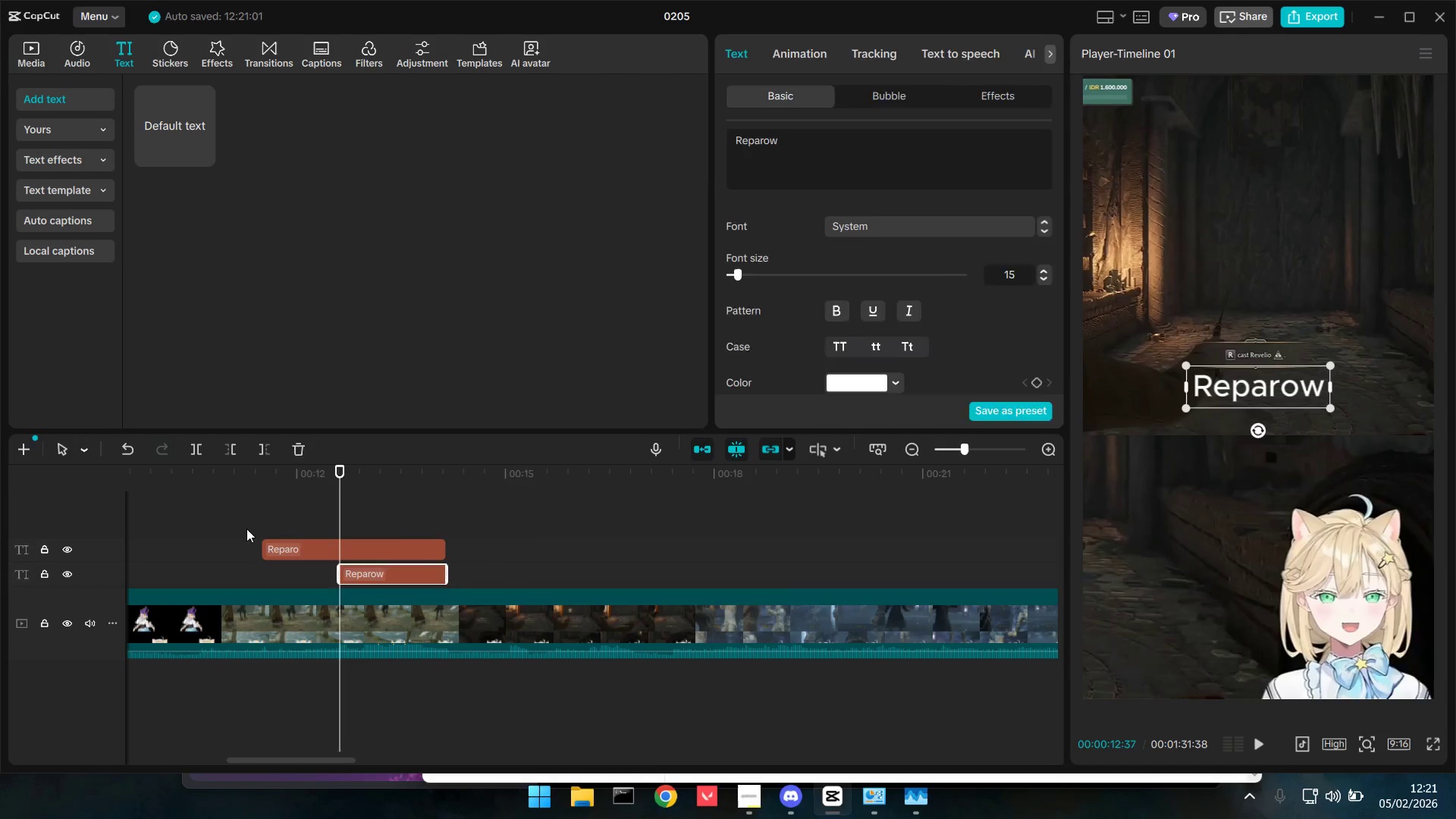 
left_click([246, 529])
 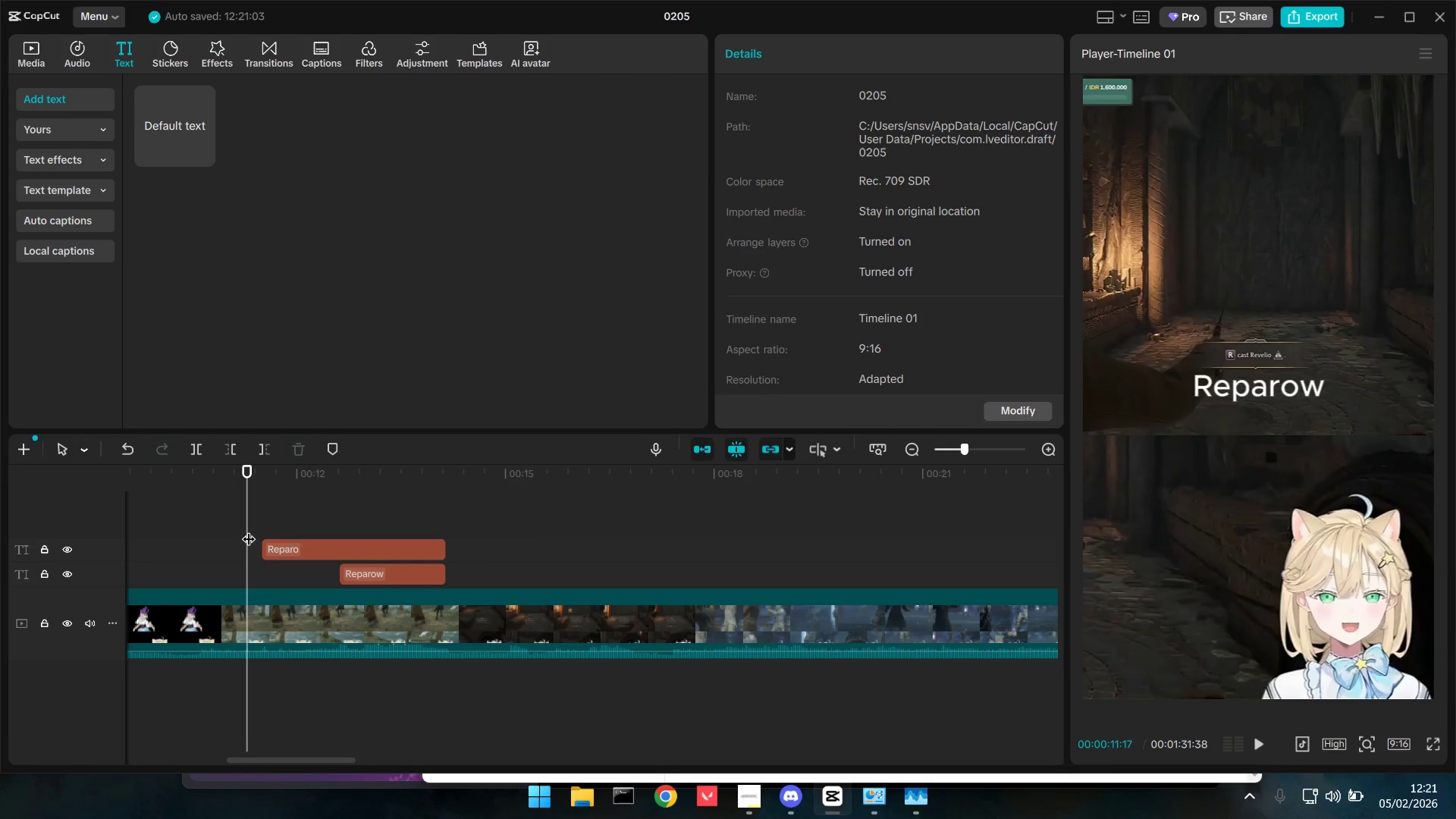 
key(Space)
 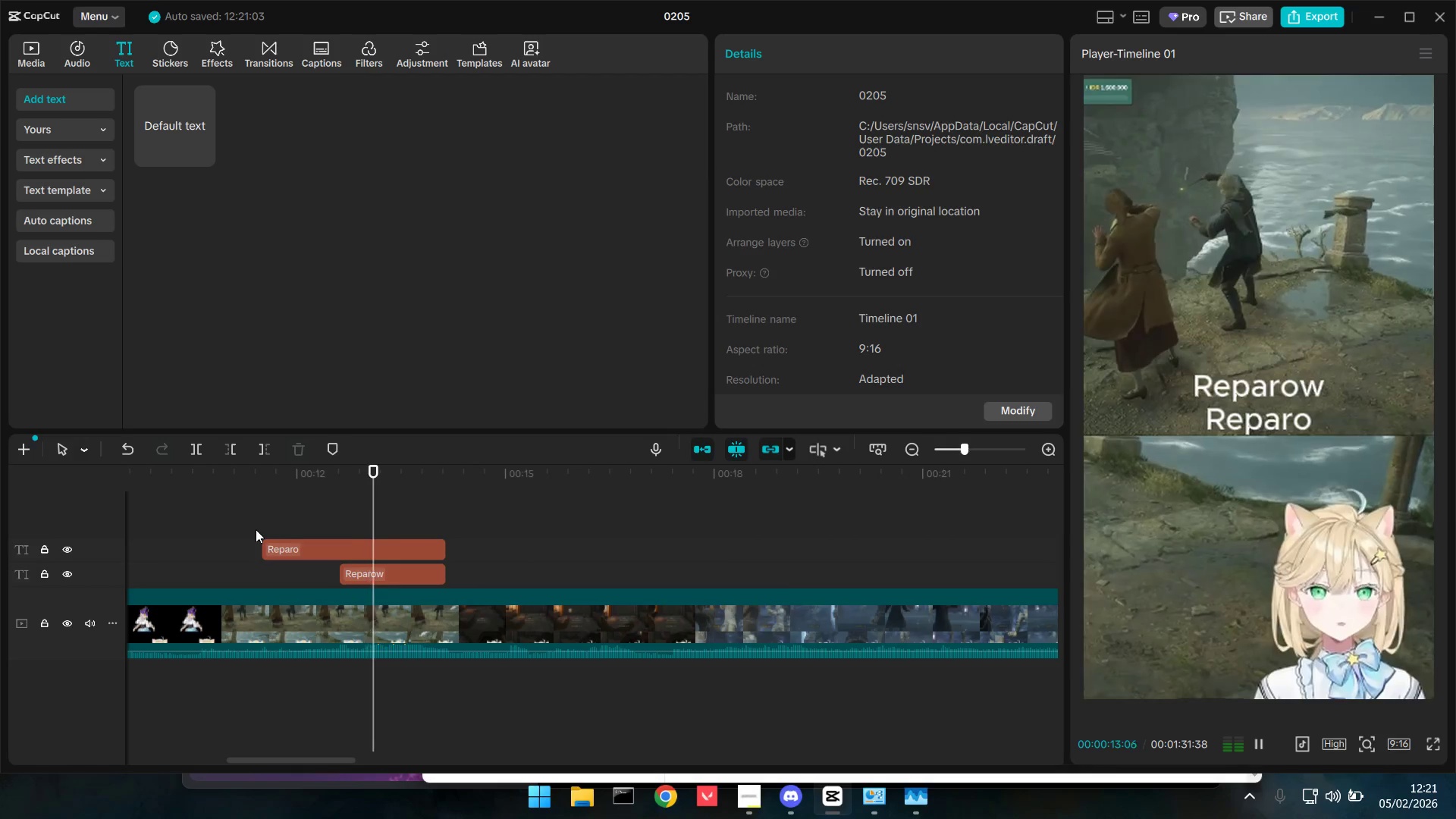 
key(Space)
 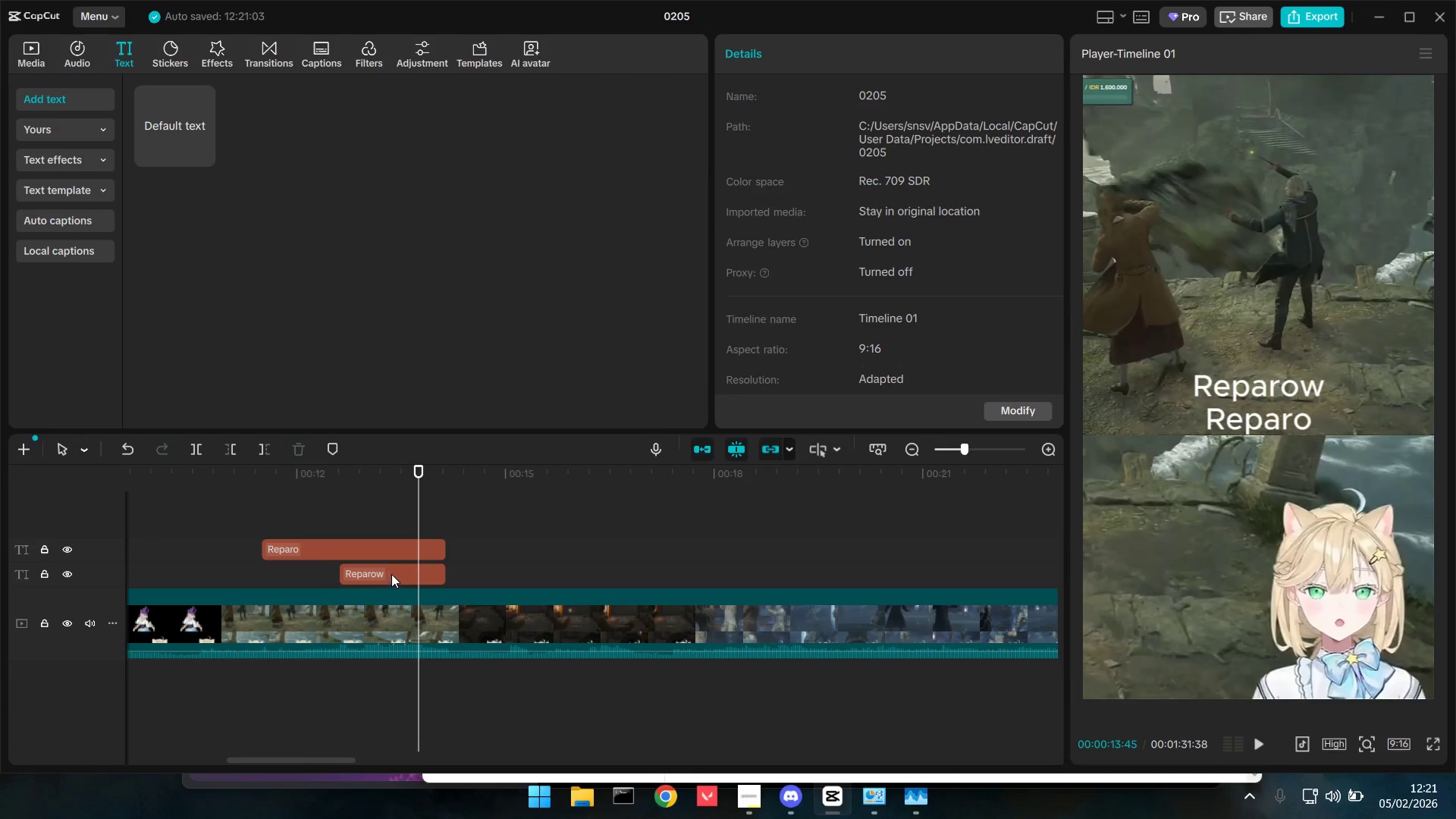 
left_click([391, 573])
 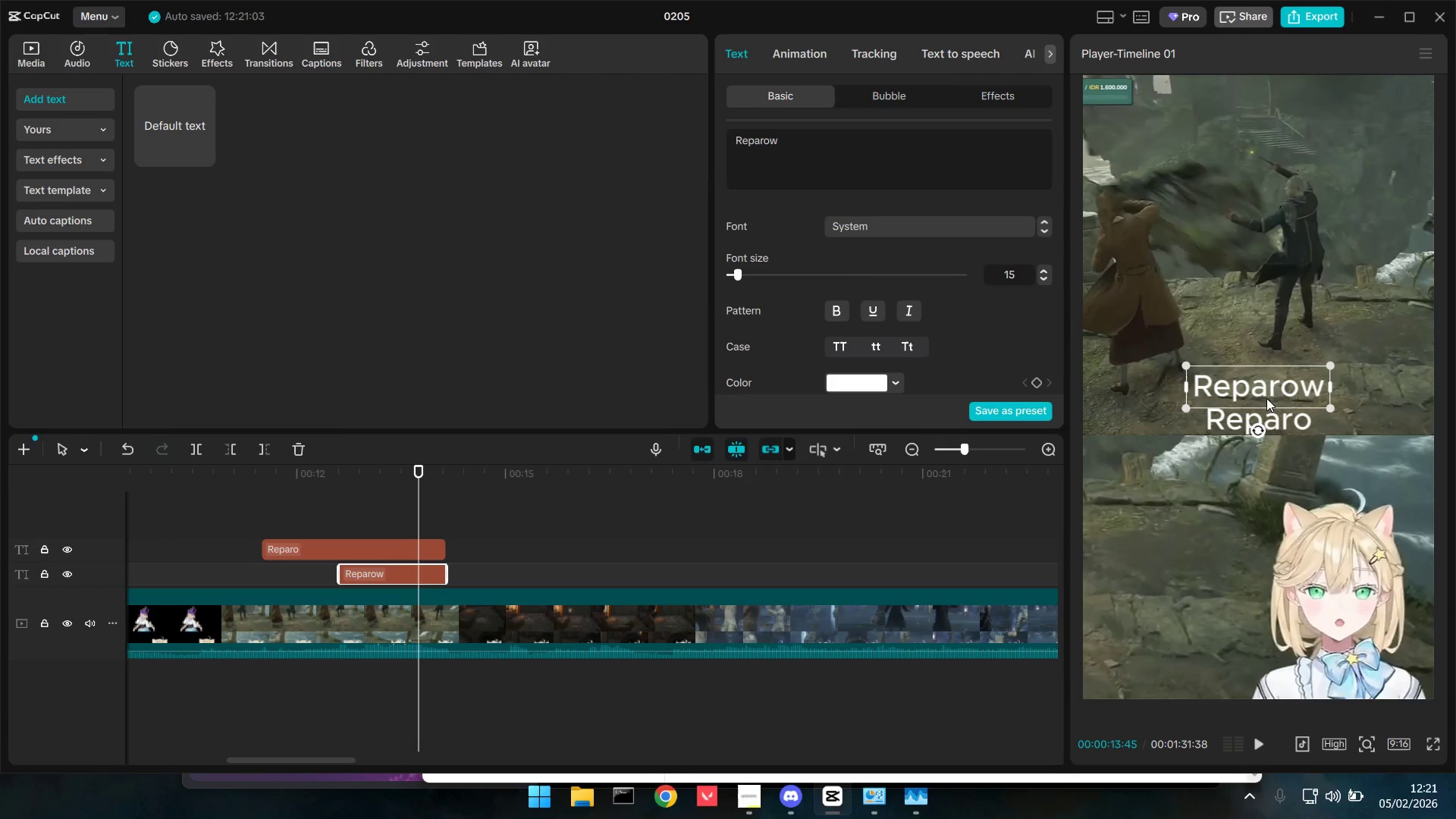 
left_click_drag(start_coordinate=[1272, 393], to_coordinate=[1271, 466])
 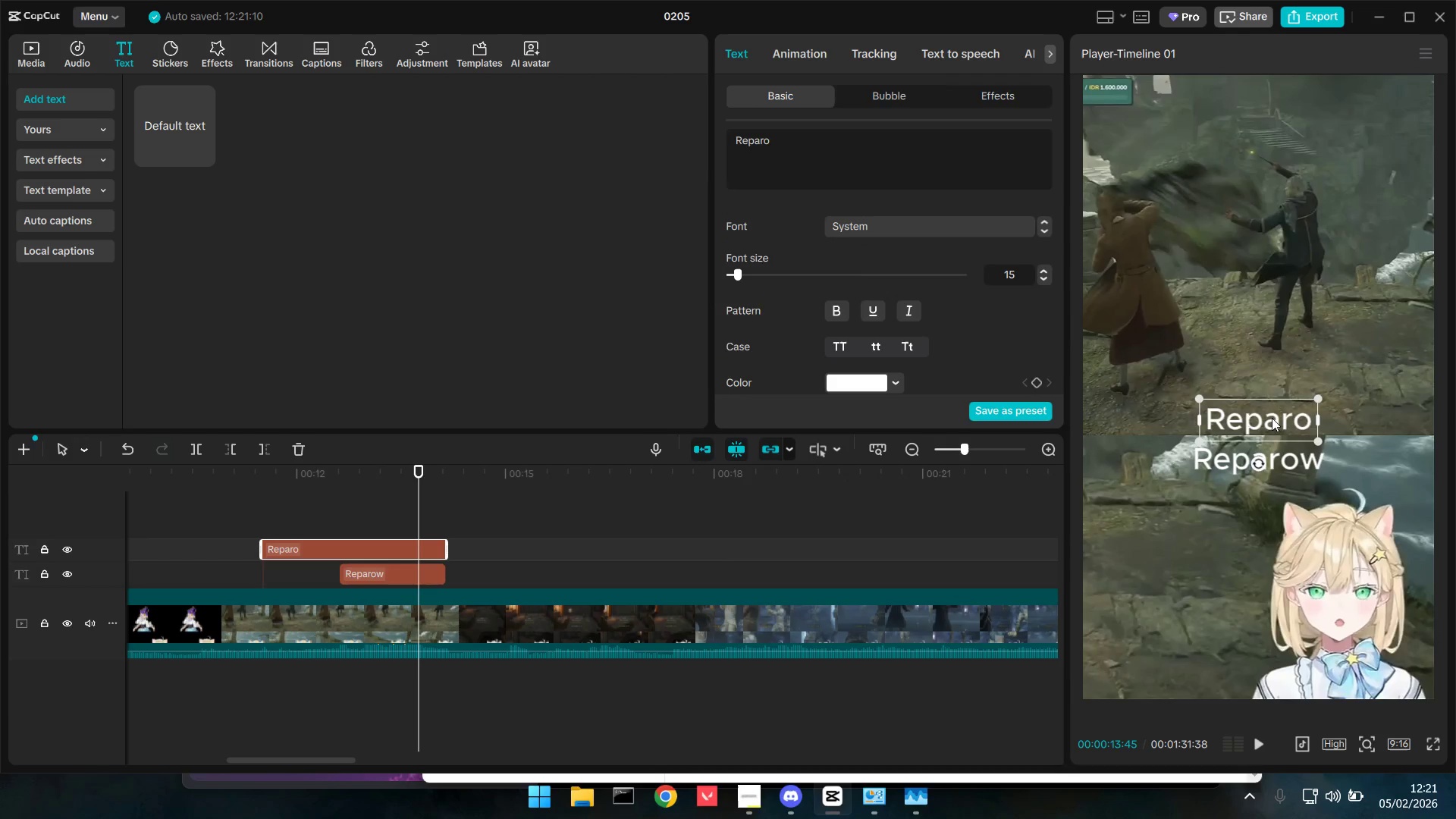 
left_click_drag(start_coordinate=[1270, 419], to_coordinate=[1271, 406])
 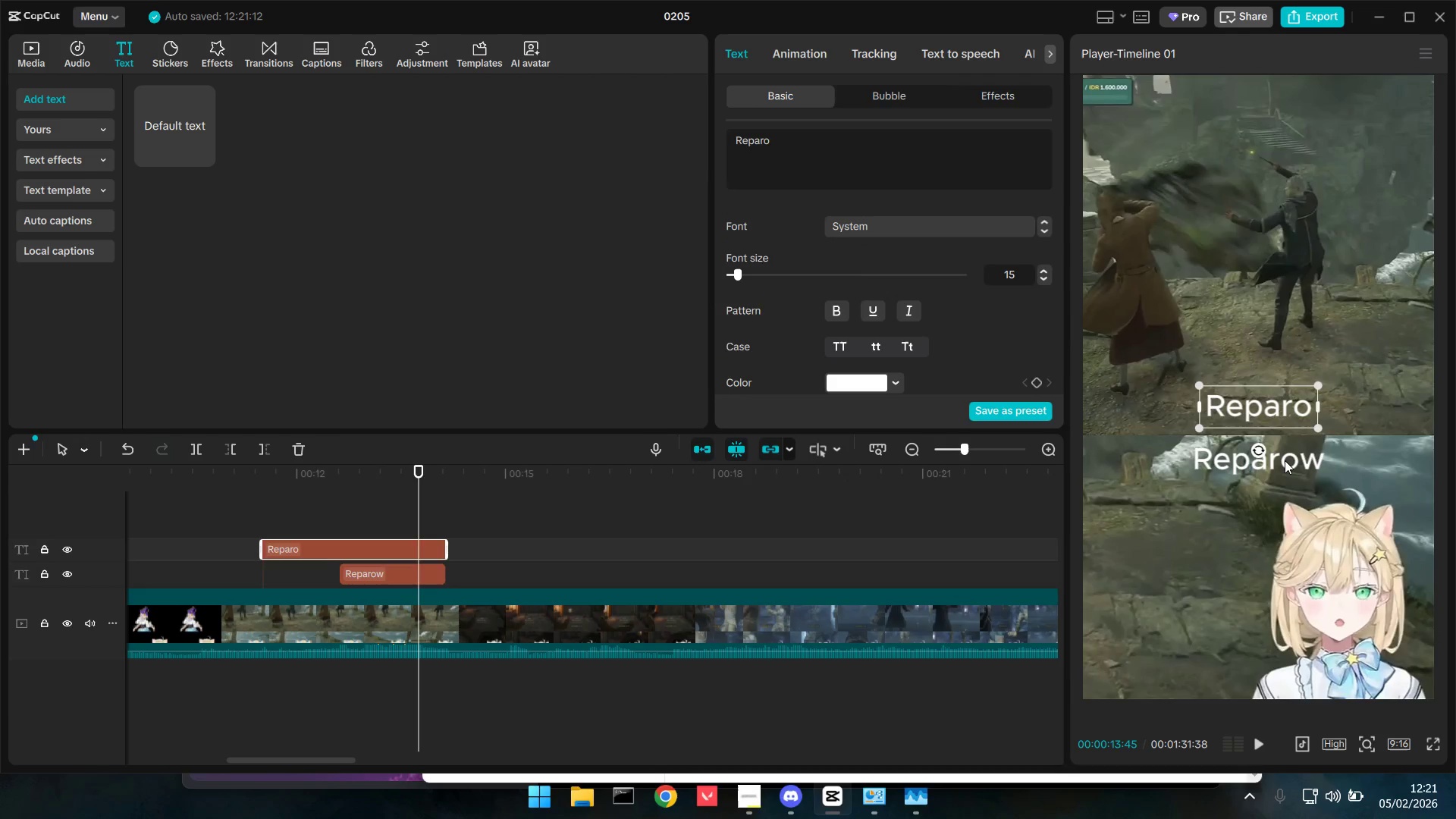 
left_click([1285, 460])
 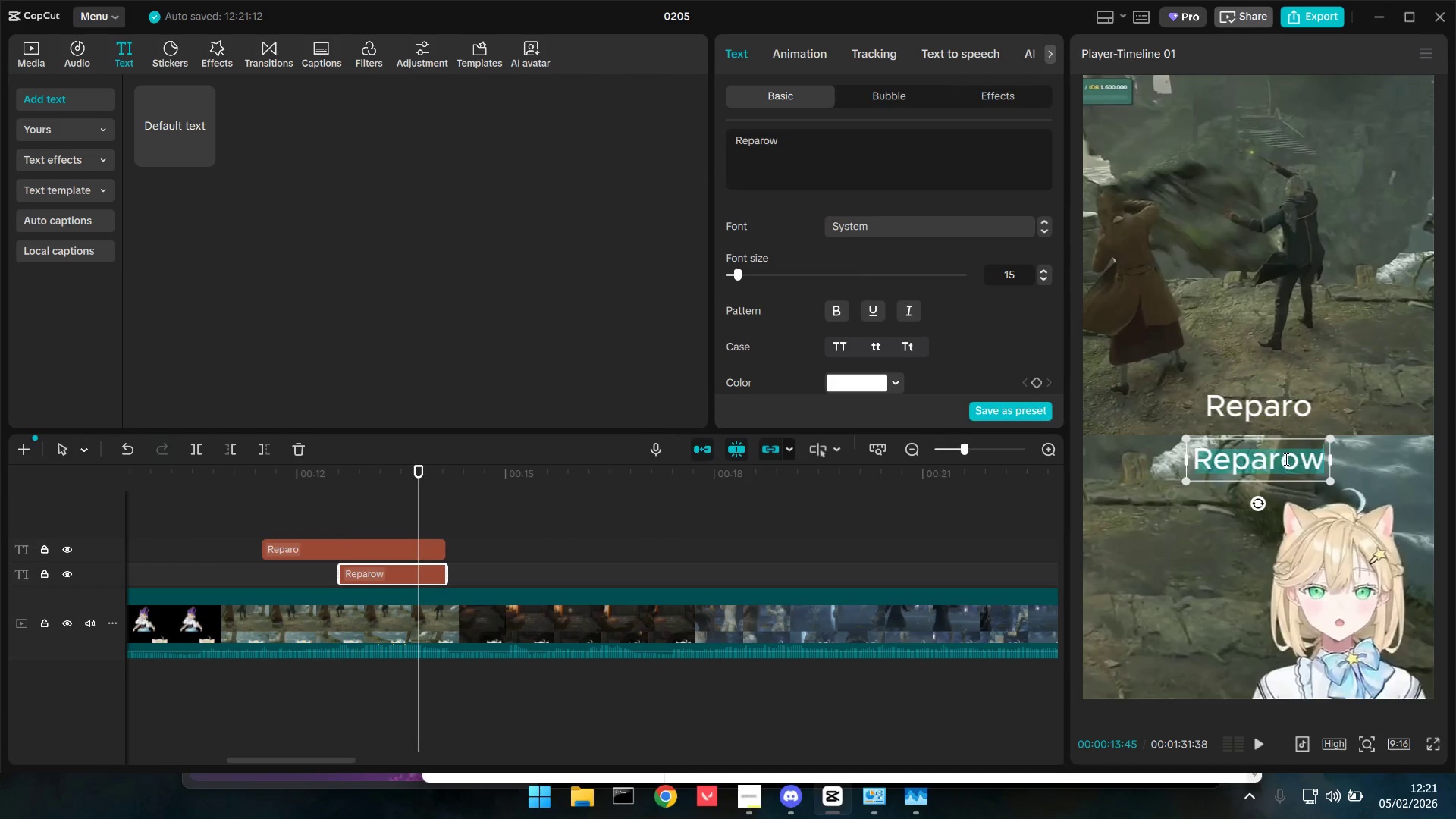 
left_click_drag(start_coordinate=[1285, 460], to_coordinate=[1285, 451])
 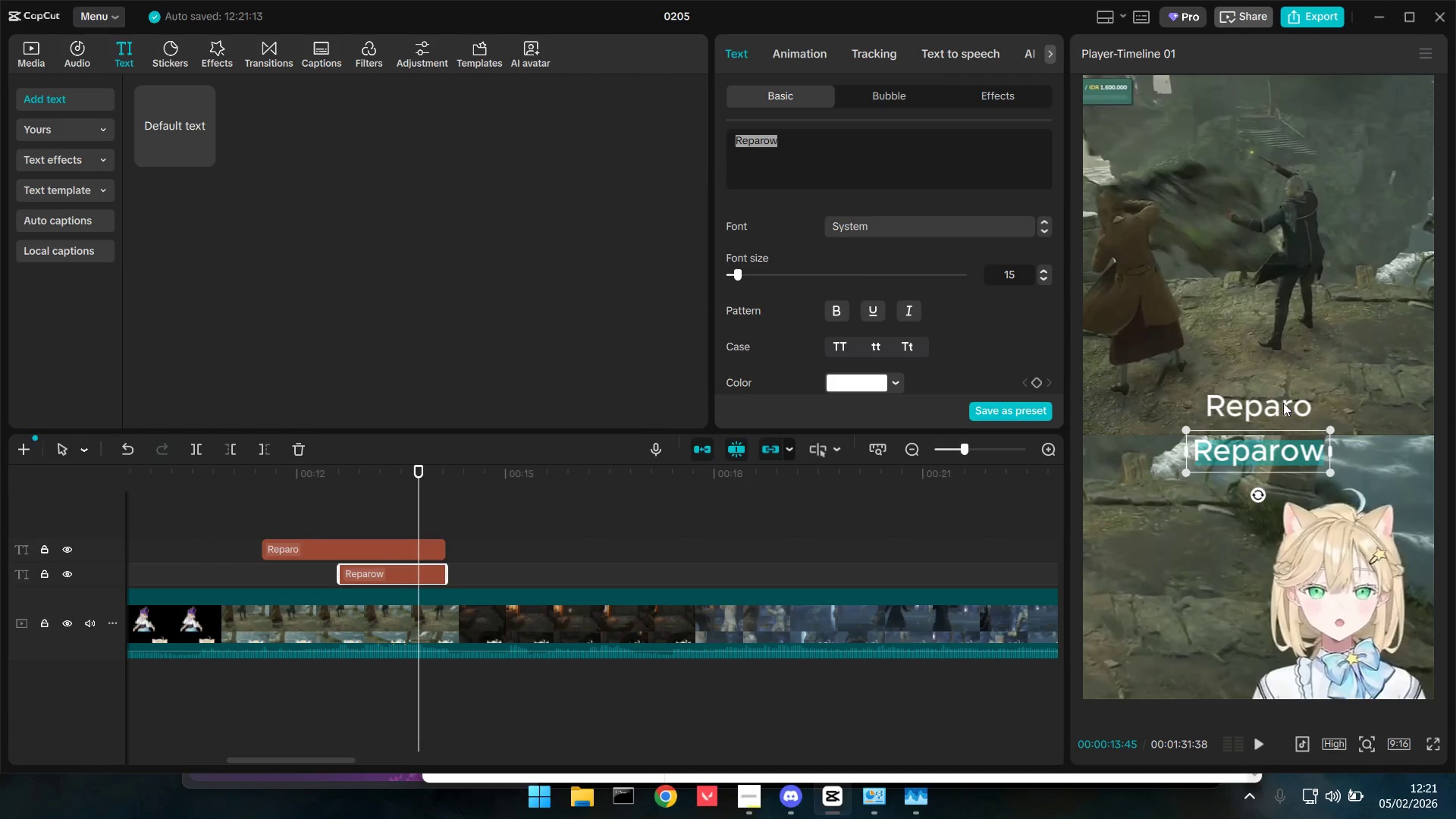 
left_click([1283, 403])
 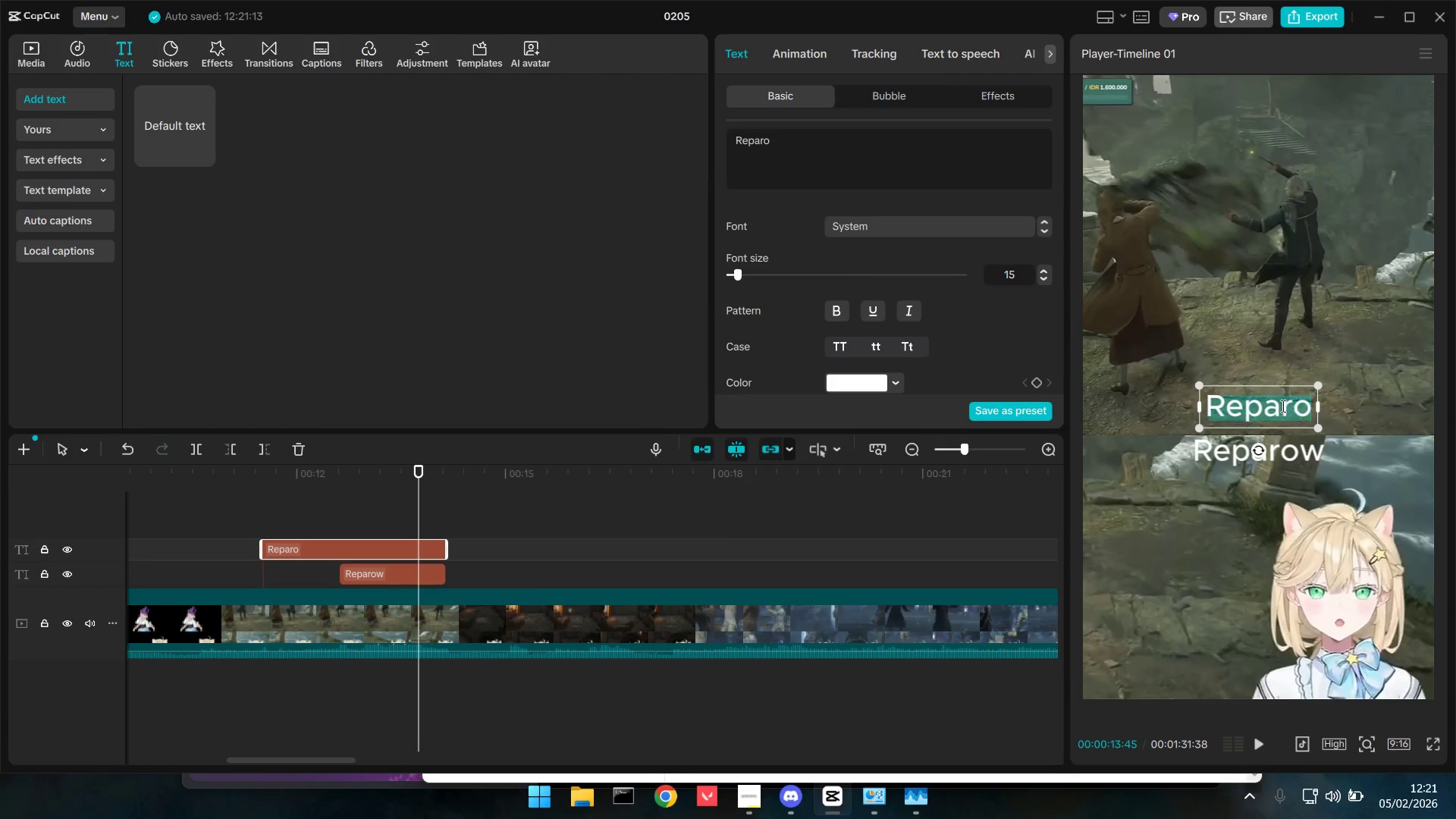 
left_click_drag(start_coordinate=[1282, 403], to_coordinate=[1282, 412])
 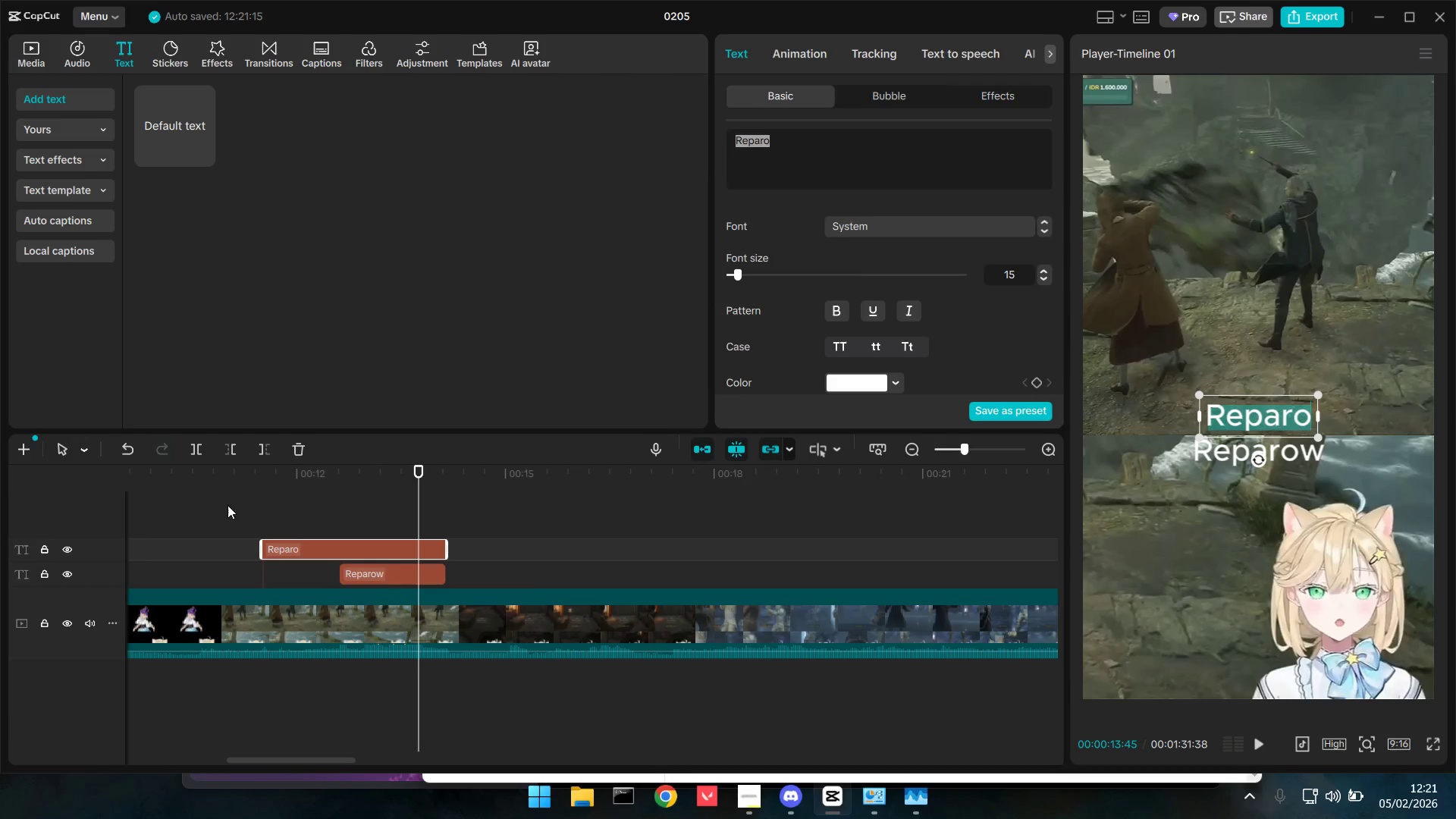 
left_click_drag(start_coordinate=[240, 504], to_coordinate=[416, 570])
 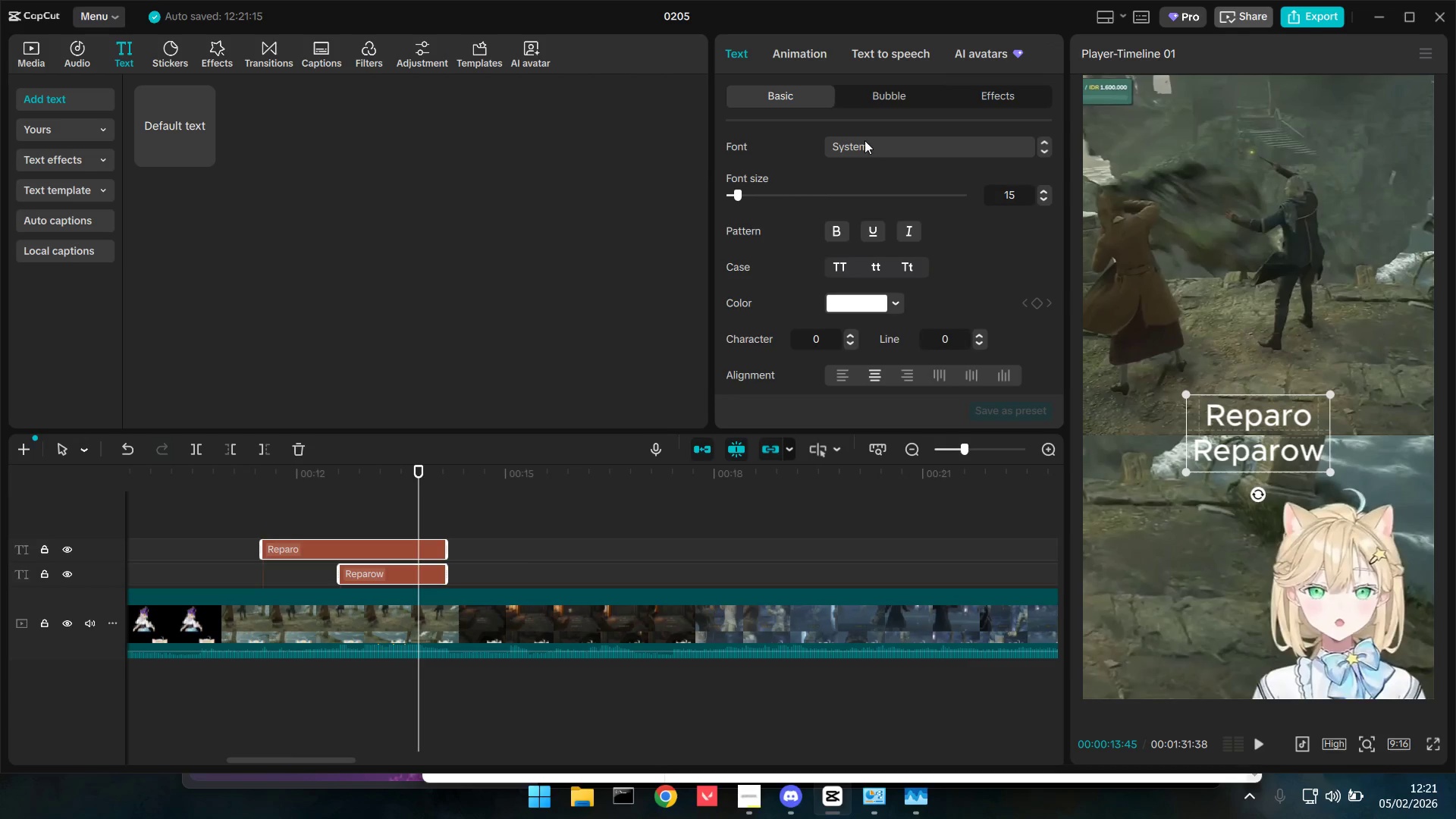 
left_click([865, 139])
 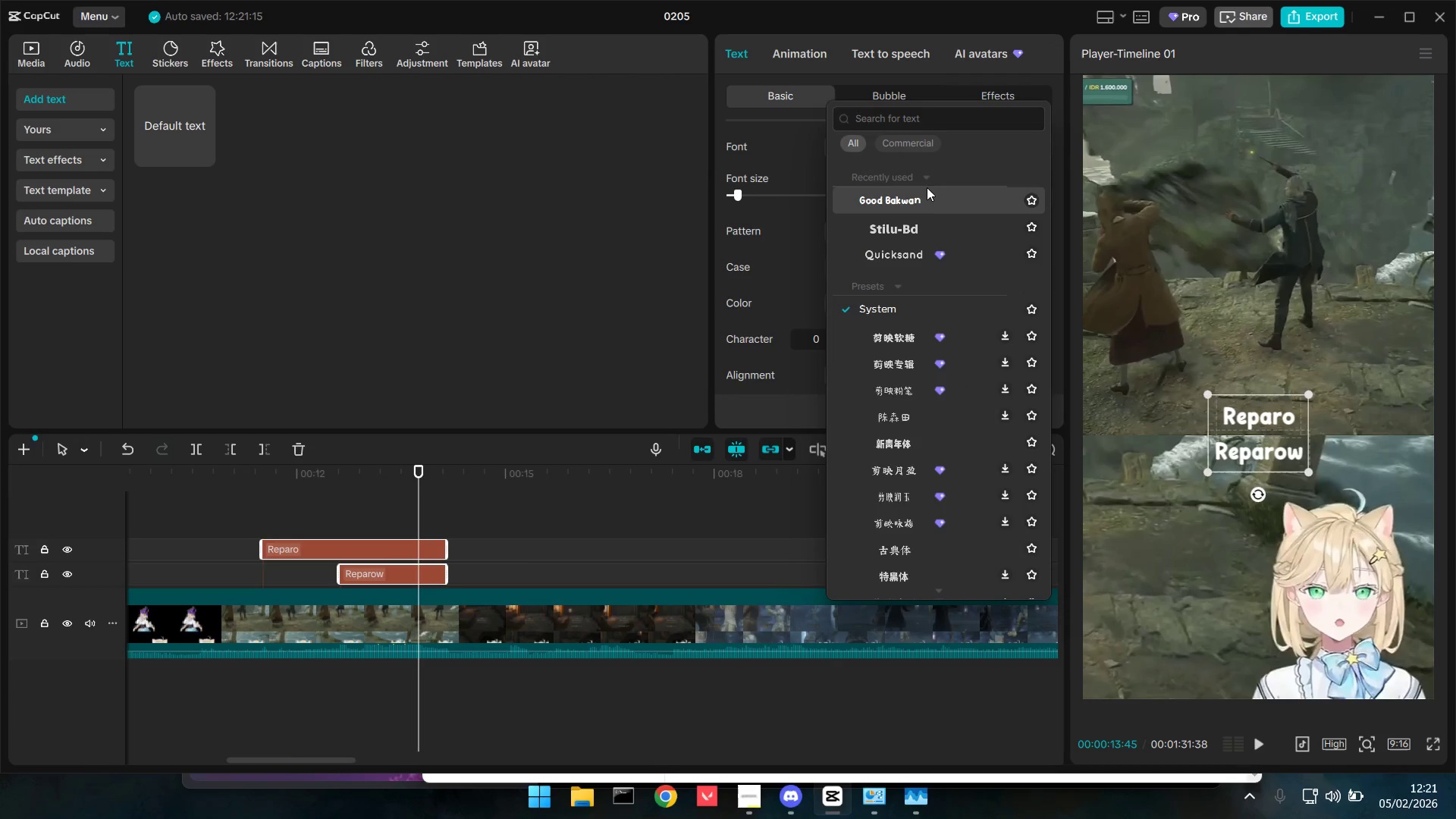 
left_click([926, 195])
 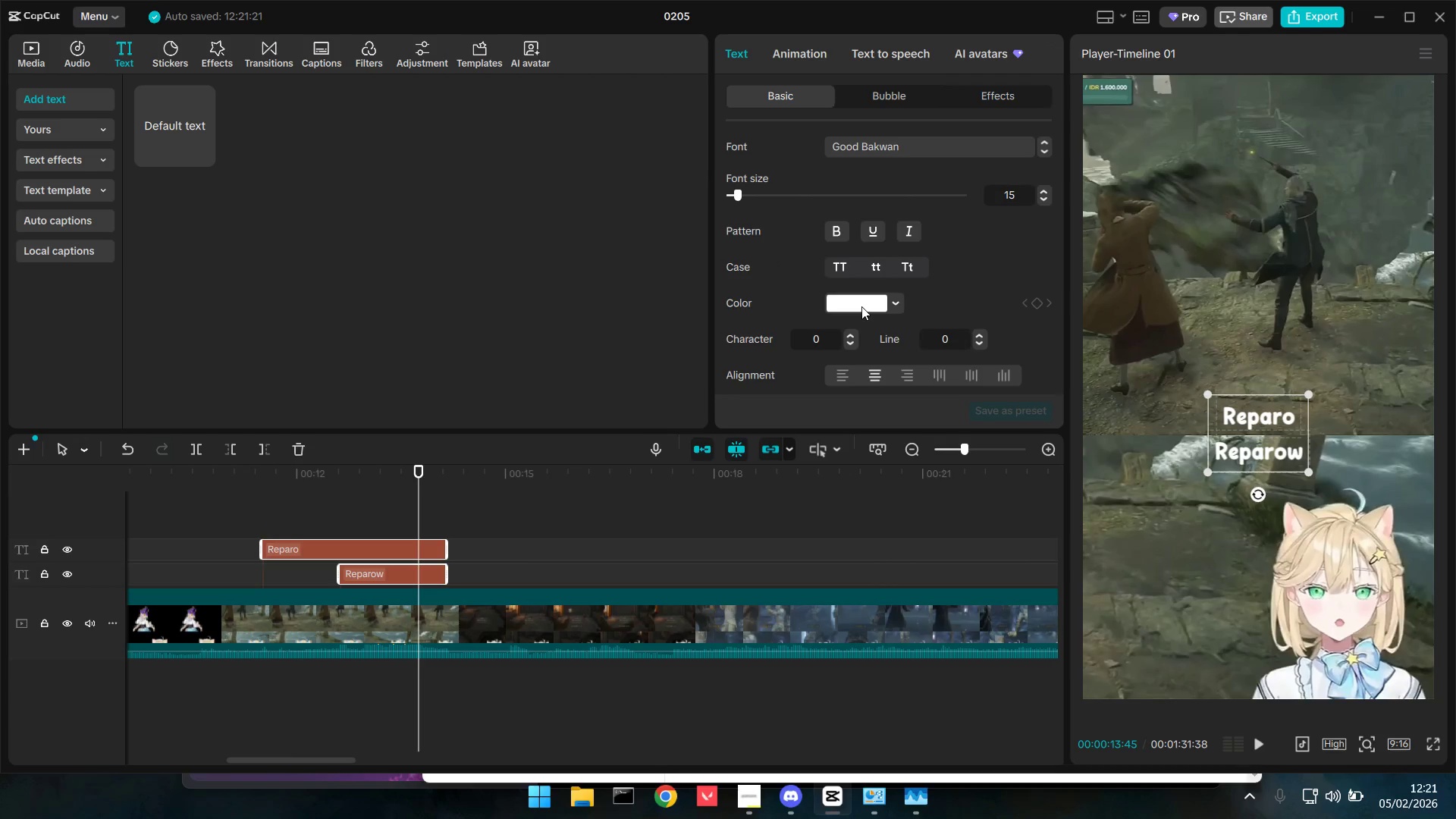 
left_click([861, 306])
 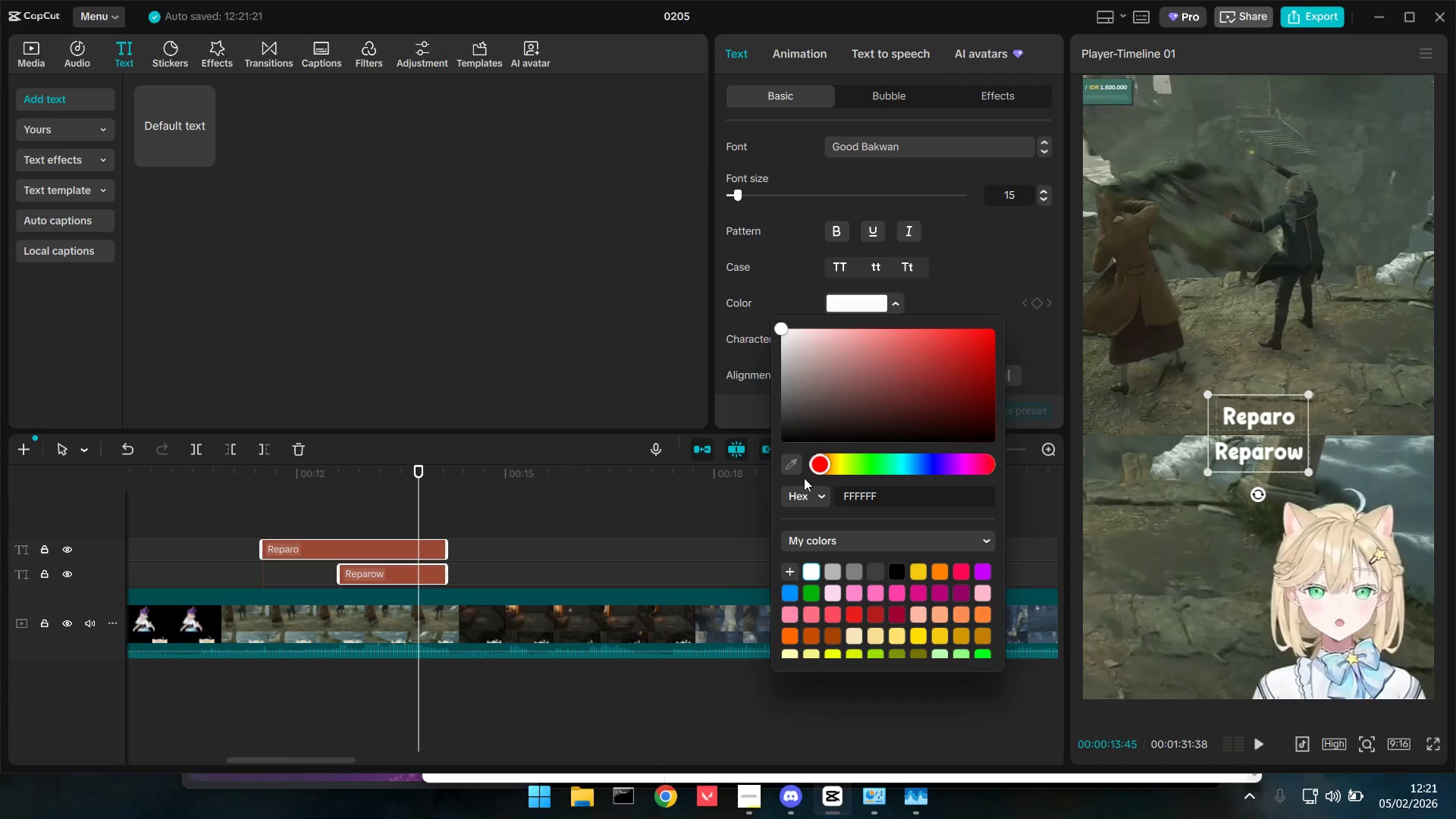 
left_click([792, 465])
 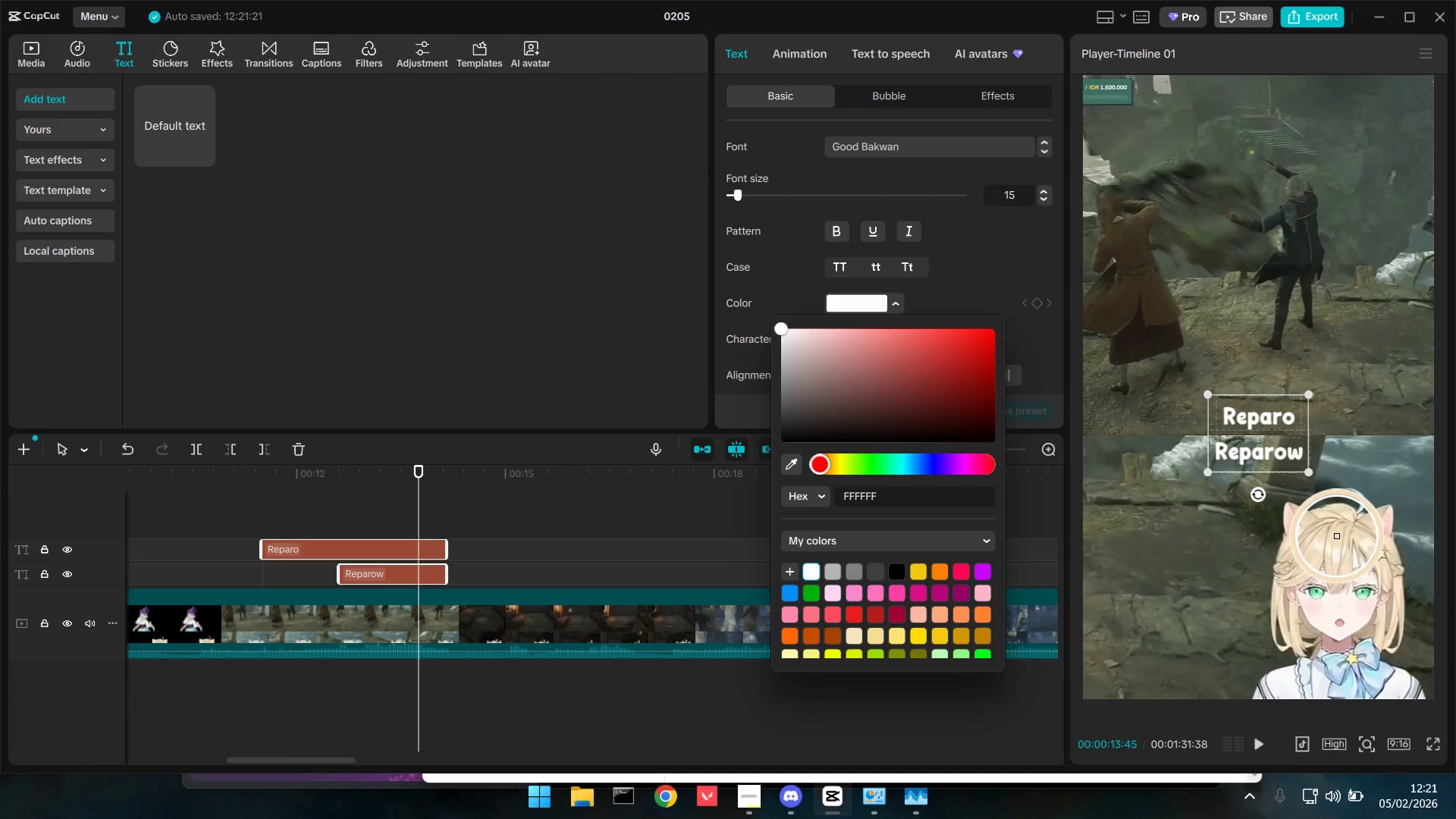 
left_click([952, 252])
 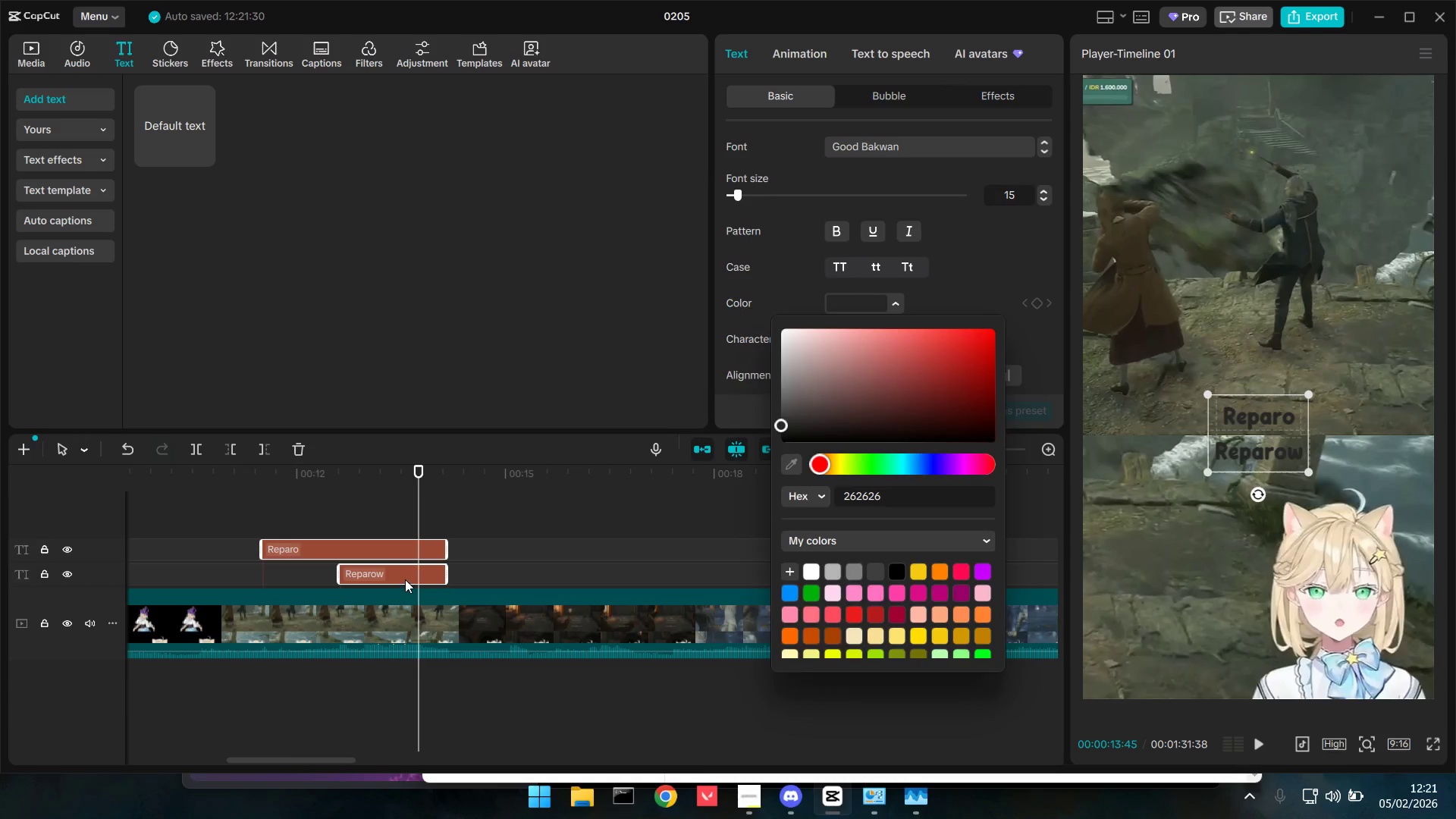 
left_click([405, 579])
 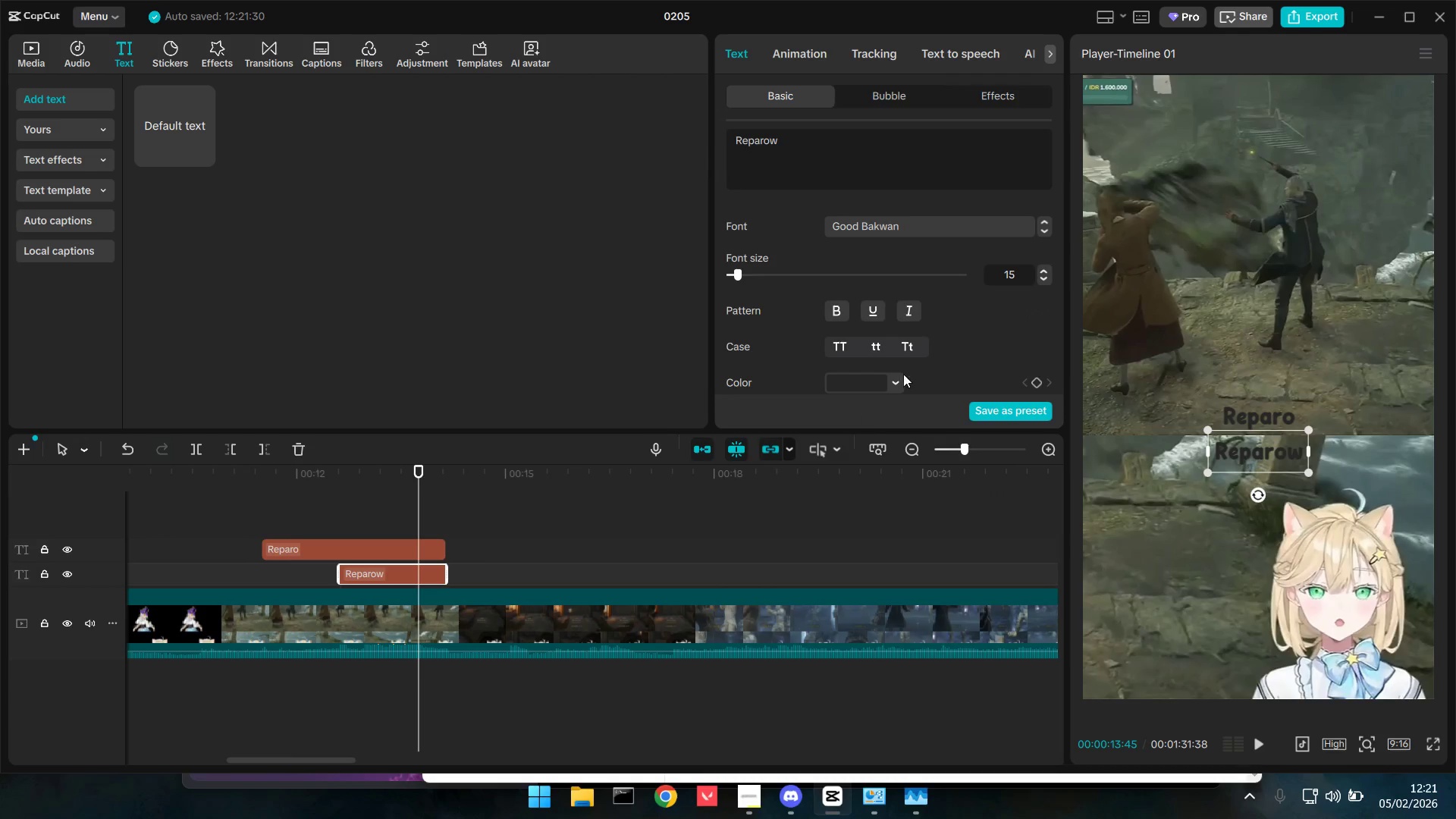 
scroll: coordinate [912, 359], scroll_direction: down, amount: 3.0
 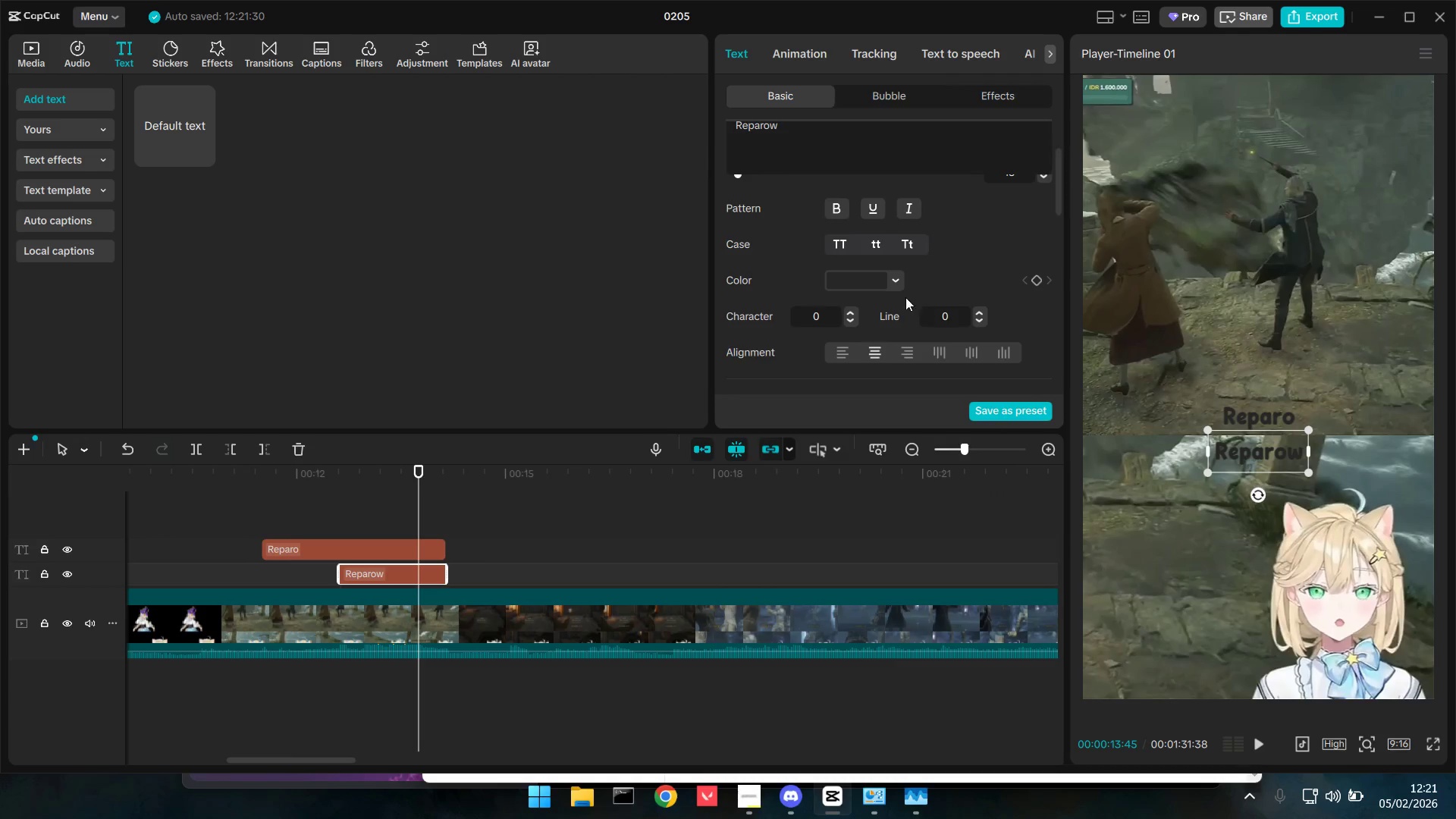 
left_click([870, 286])
 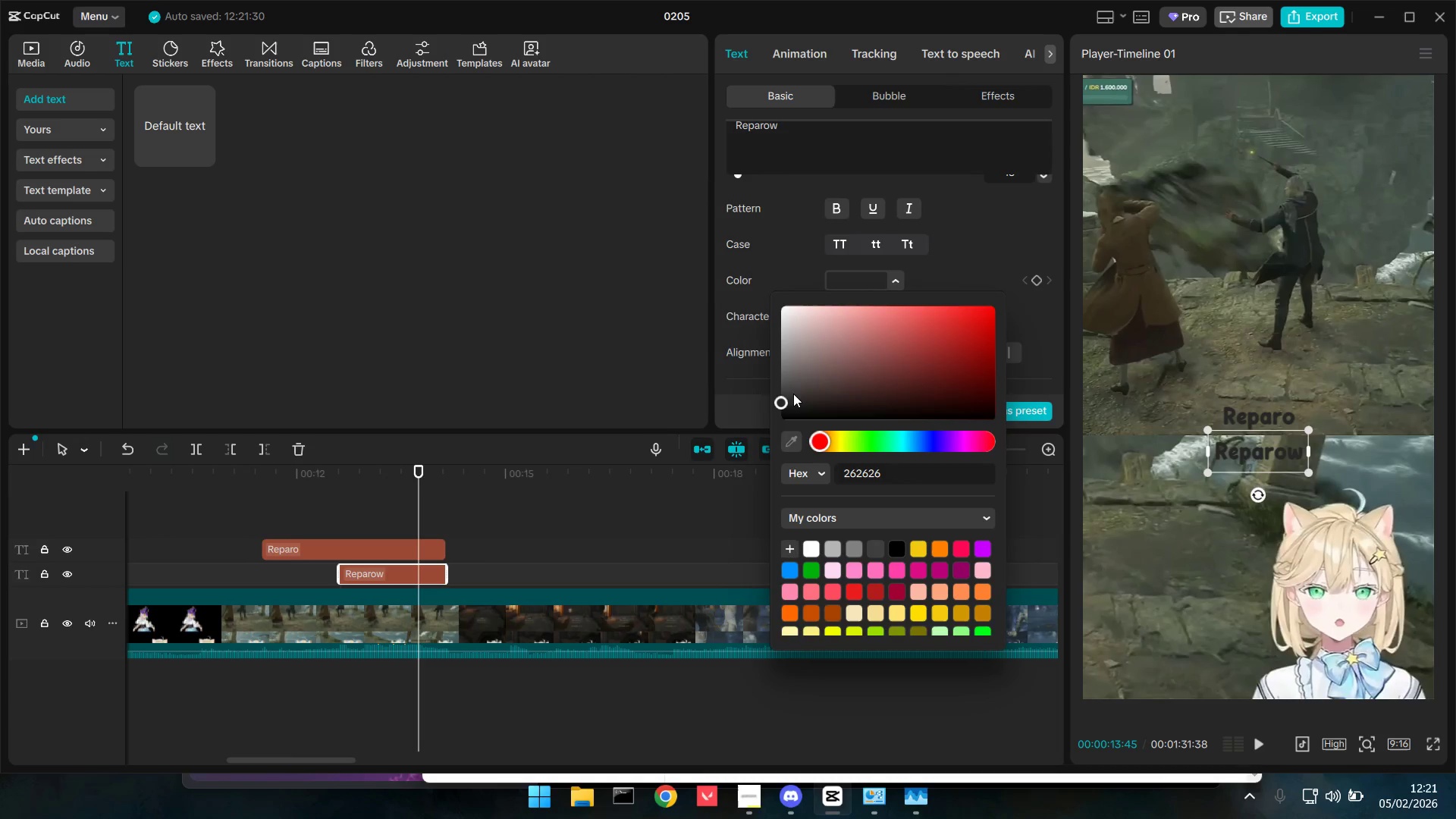 
left_click_drag(start_coordinate=[786, 397], to_coordinate=[776, 211])
 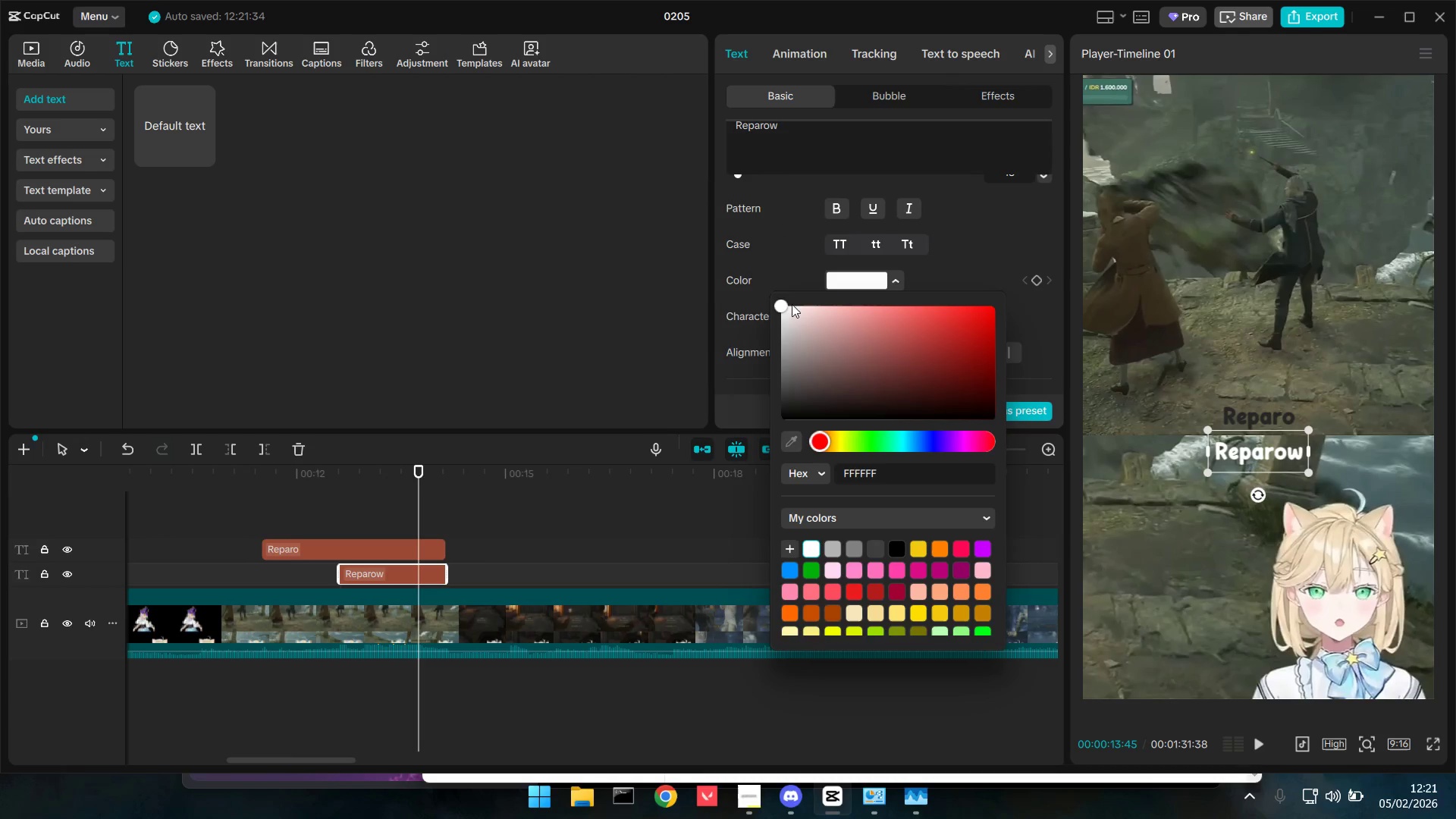 
left_click_drag(start_coordinate=[796, 306], to_coordinate=[1203, 287])
 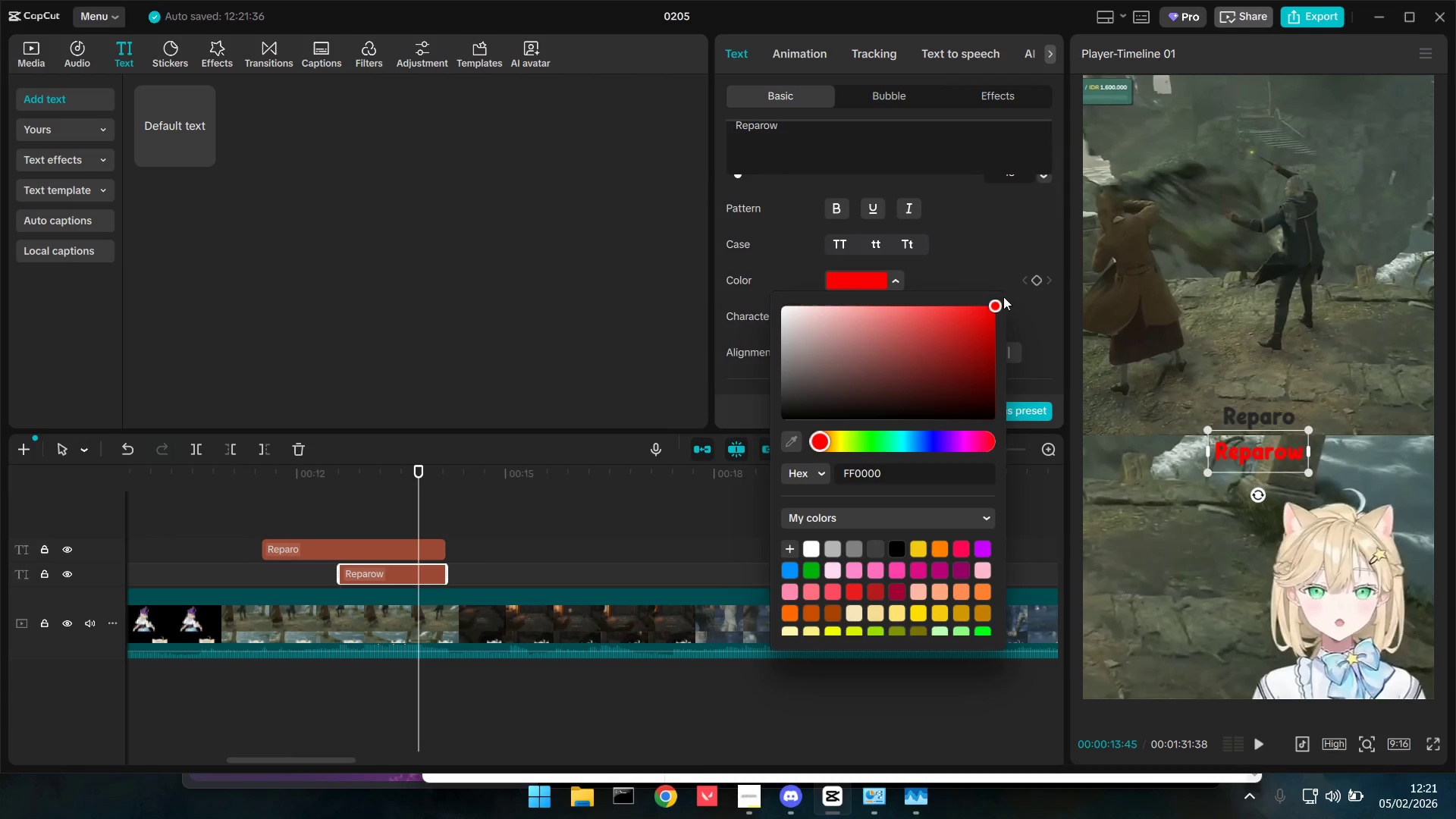 
left_click_drag(start_coordinate=[993, 295], to_coordinate=[1015, 368])
 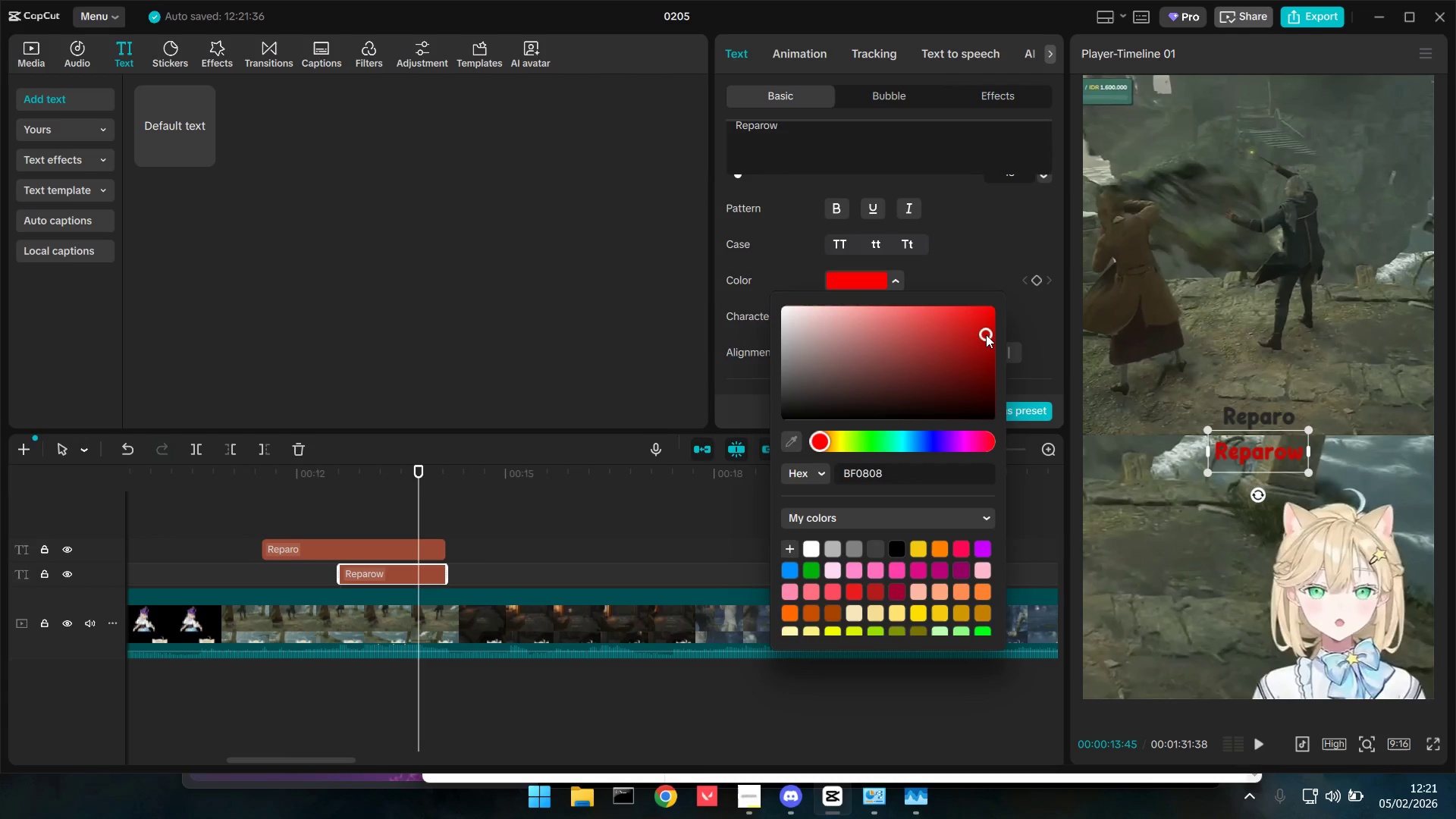 
double_click([986, 334])
 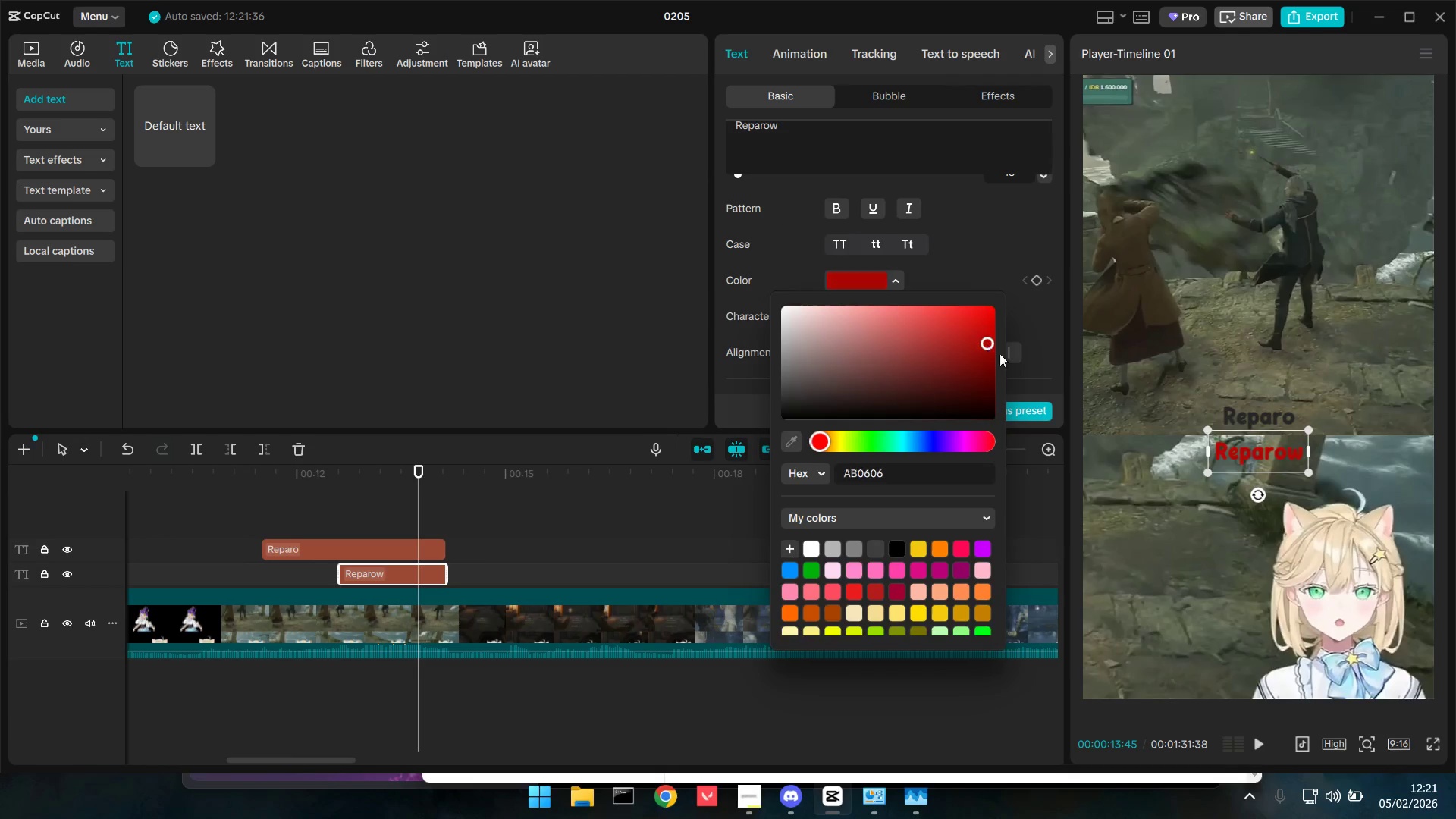 
left_click_drag(start_coordinate=[987, 344], to_coordinate=[1041, 329])
 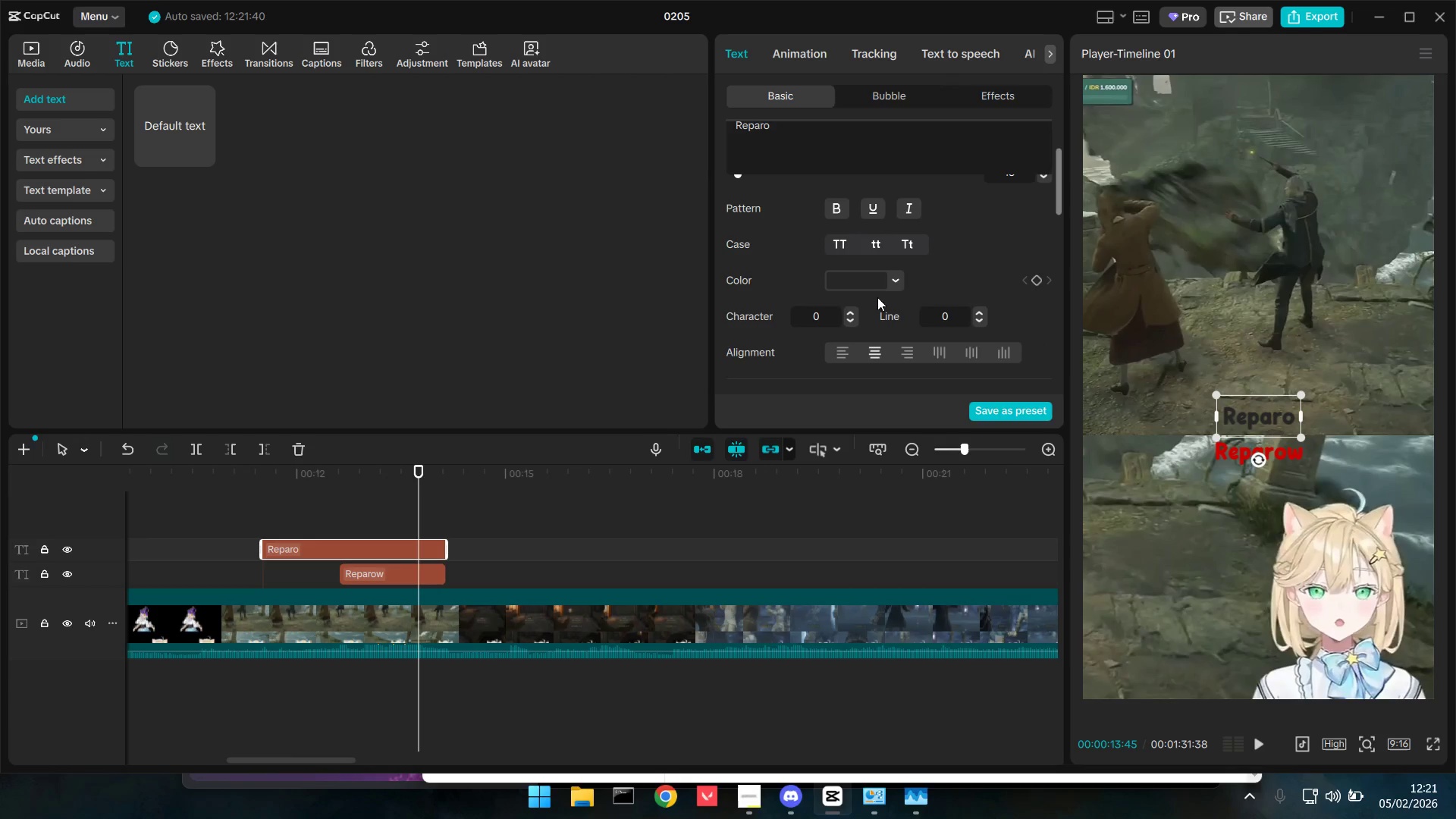 
left_click([872, 287])
 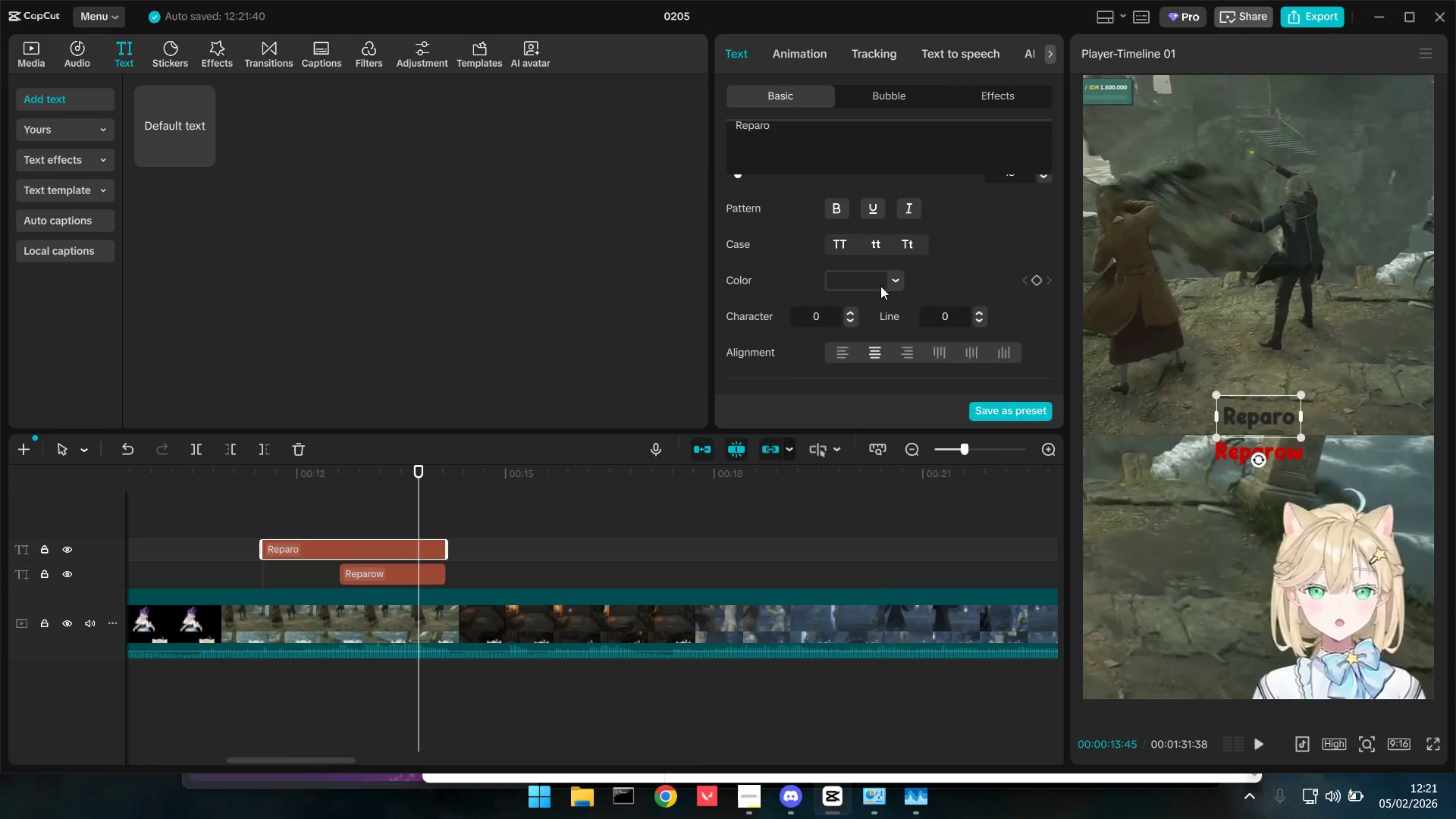 
double_click([880, 286])
 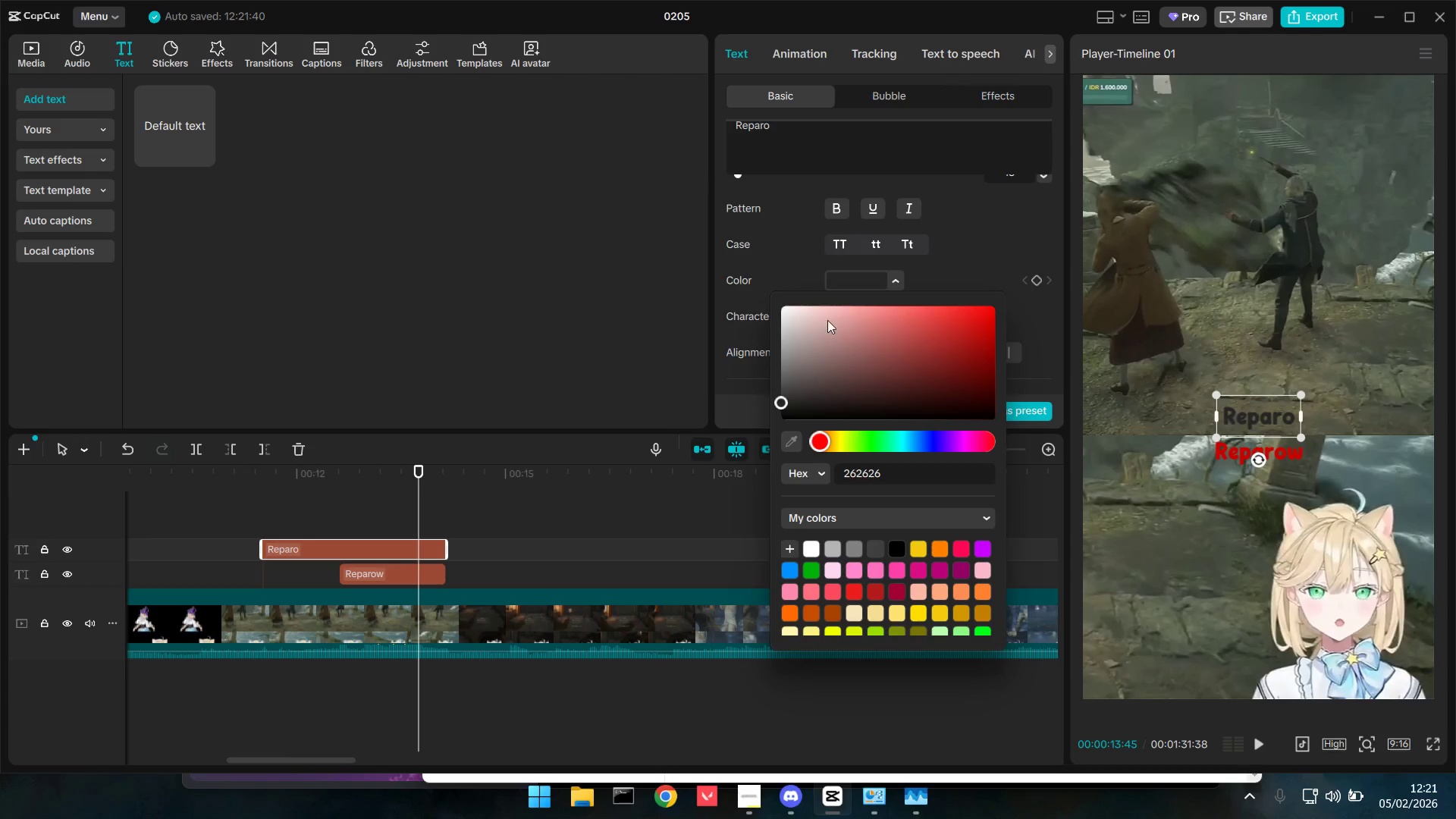 
left_click_drag(start_coordinate=[835, 329], to_coordinate=[677, 172])
 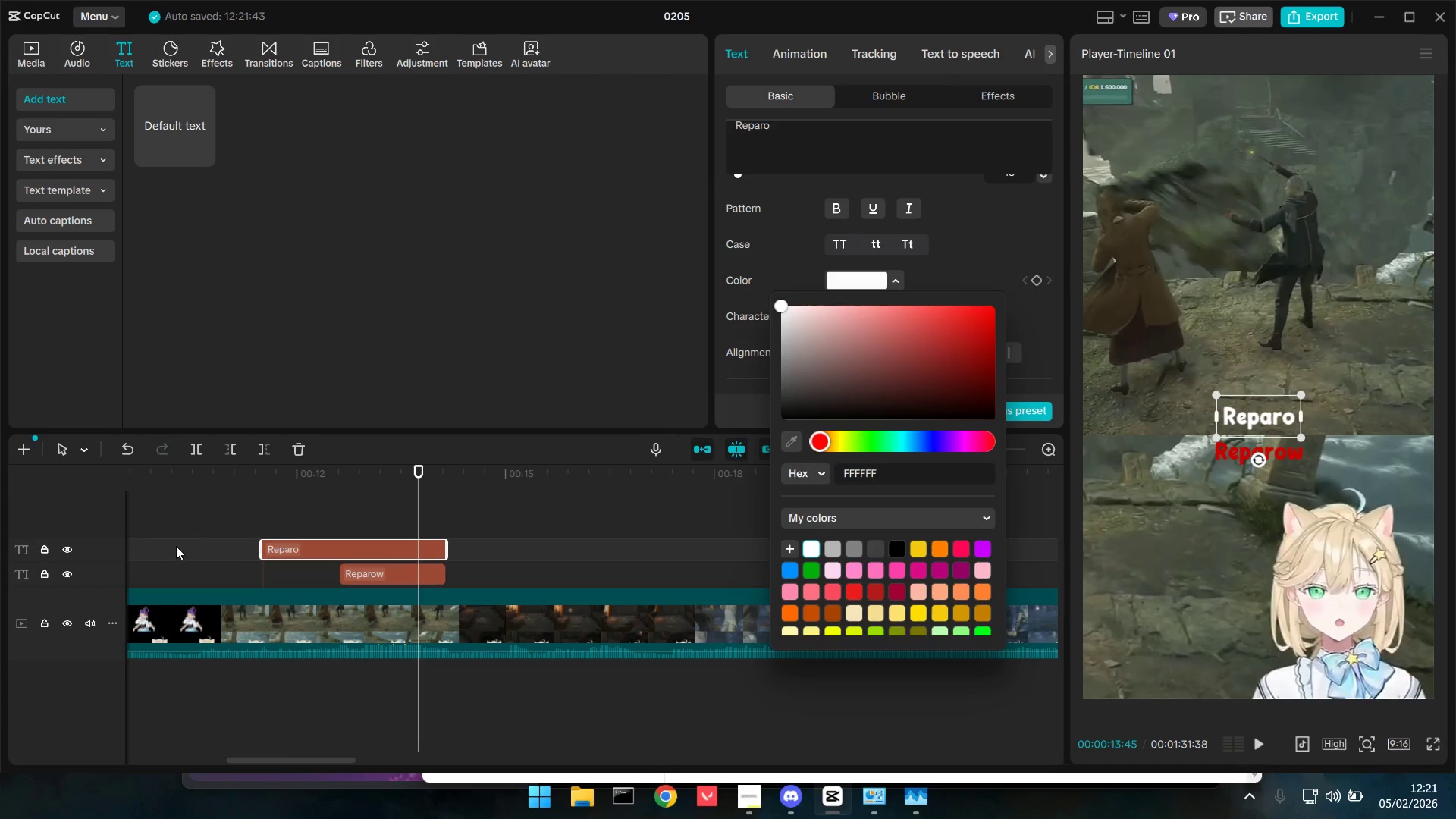 
left_click([246, 510])
 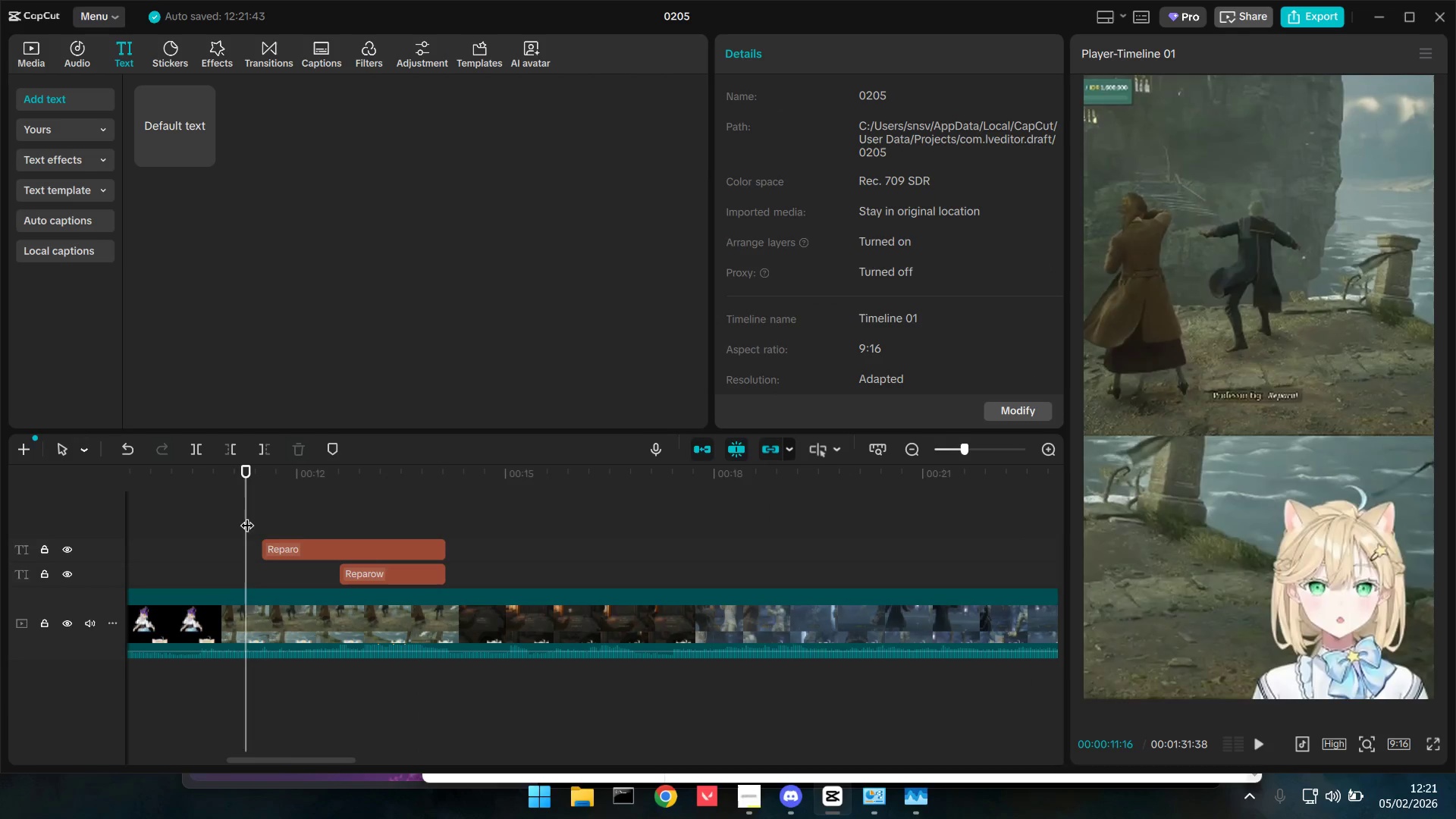 
key(Space)
 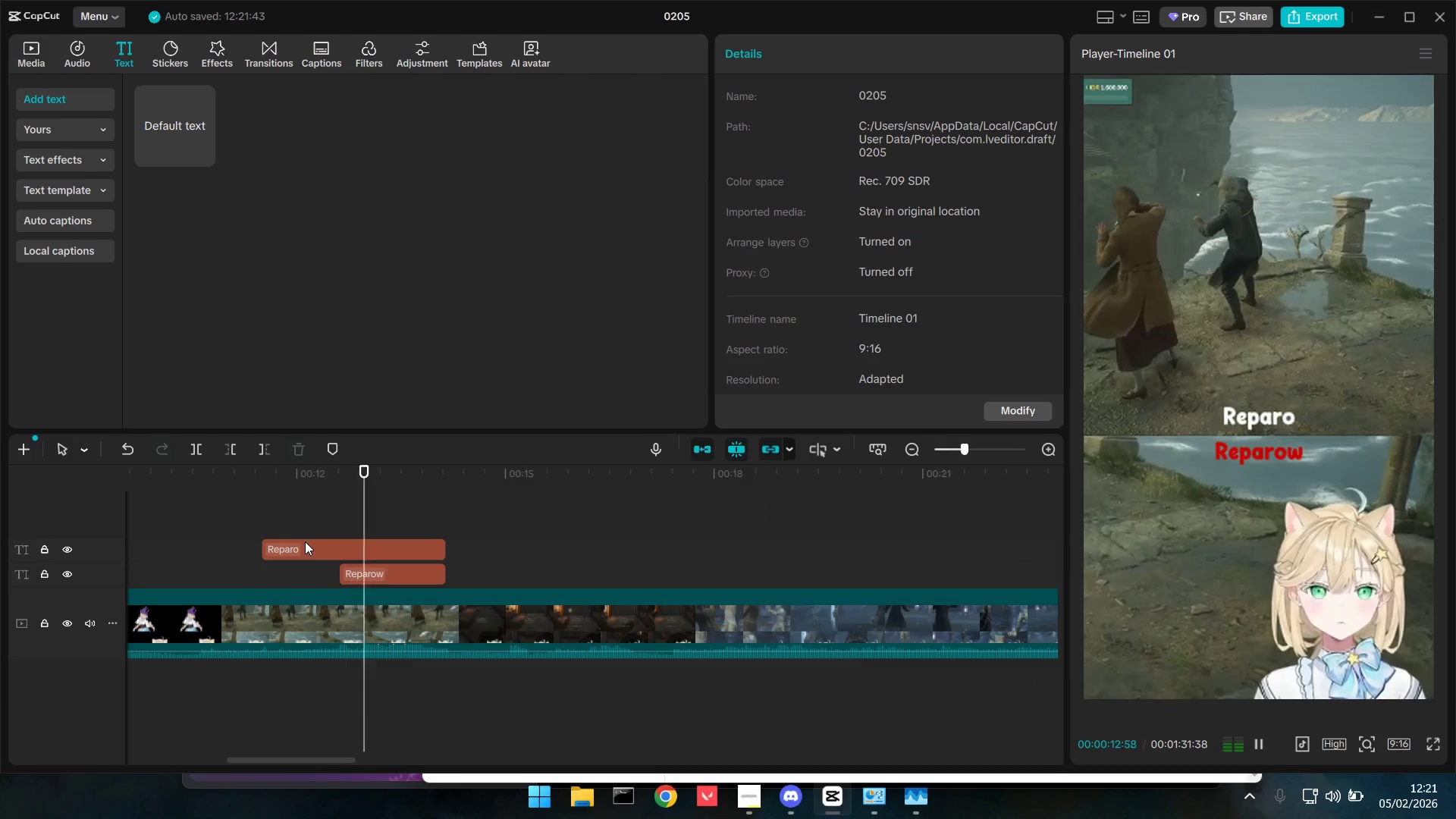 
key(Space)
 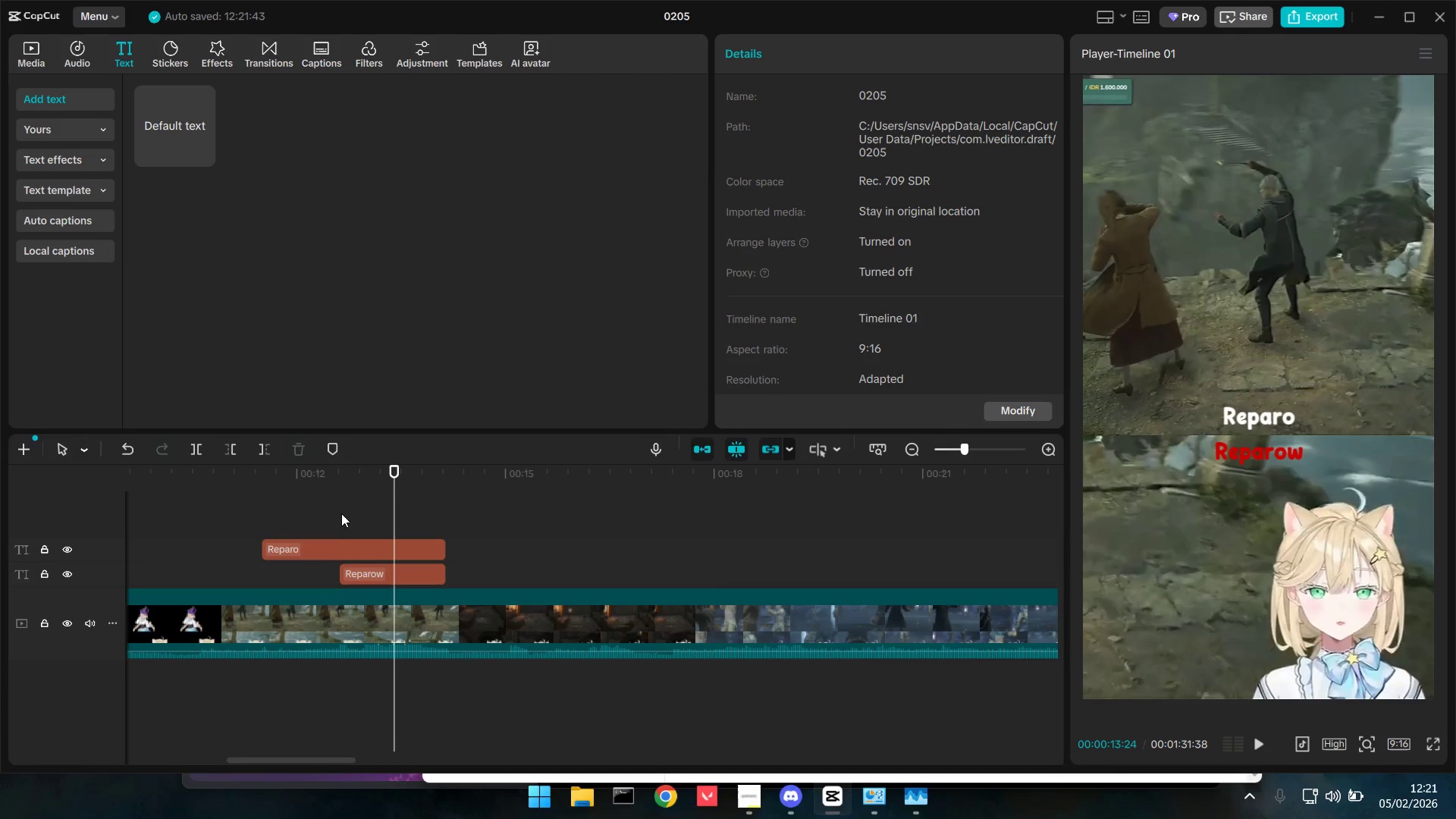 
left_click([341, 513])
 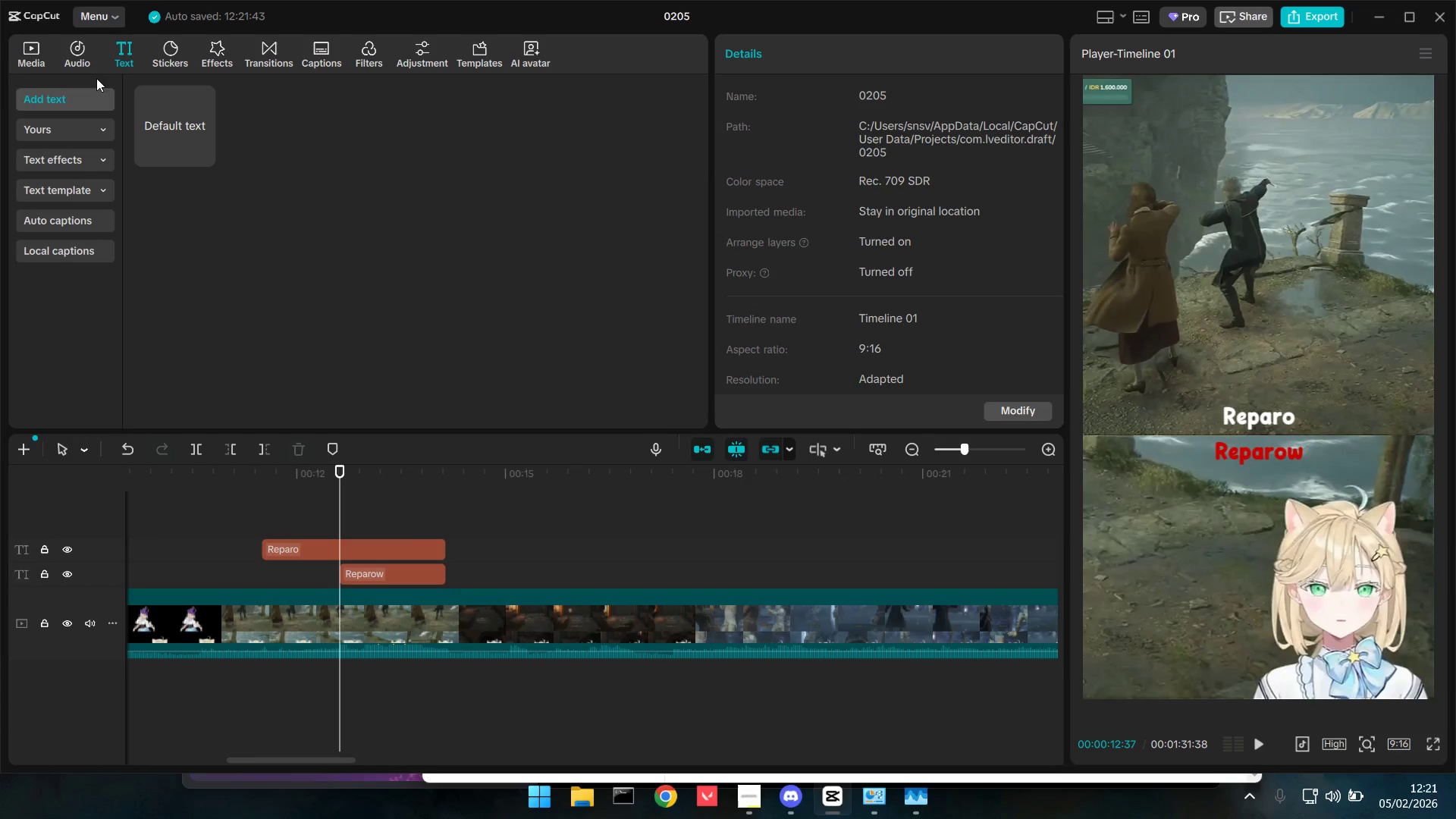 
left_click([86, 56])
 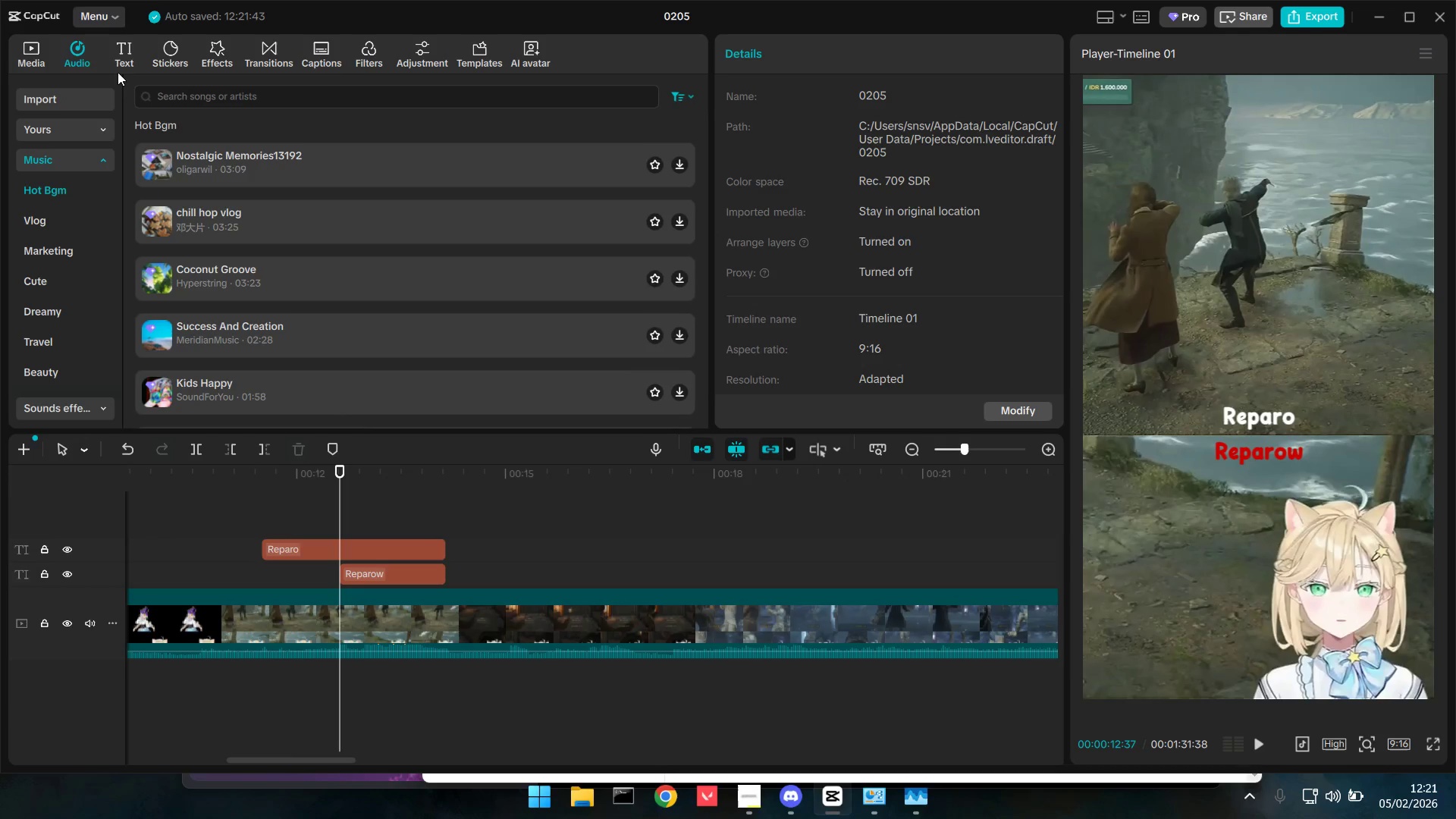 
left_click([27, 45])
 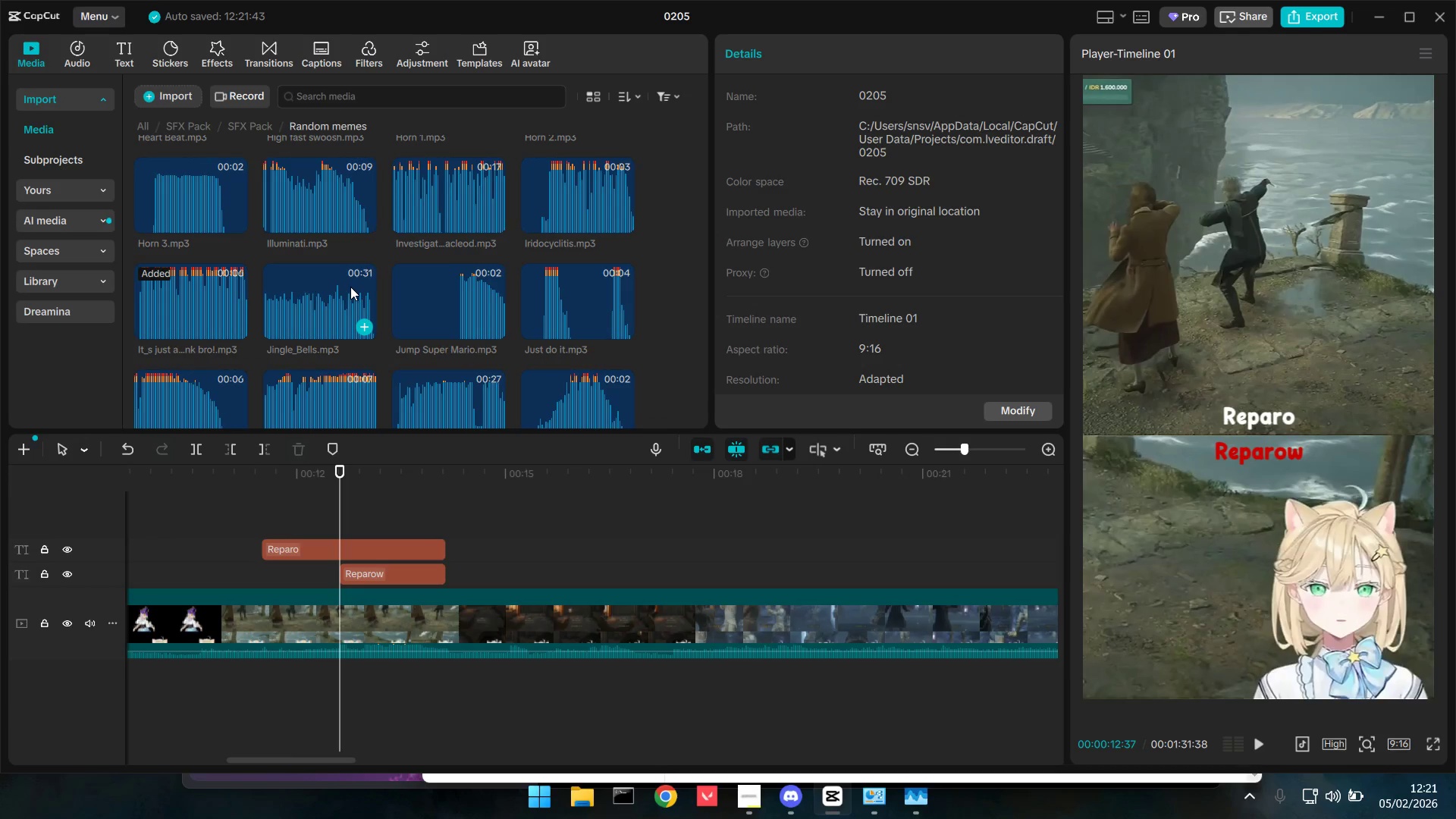 
key(Alt+AltLeft)
 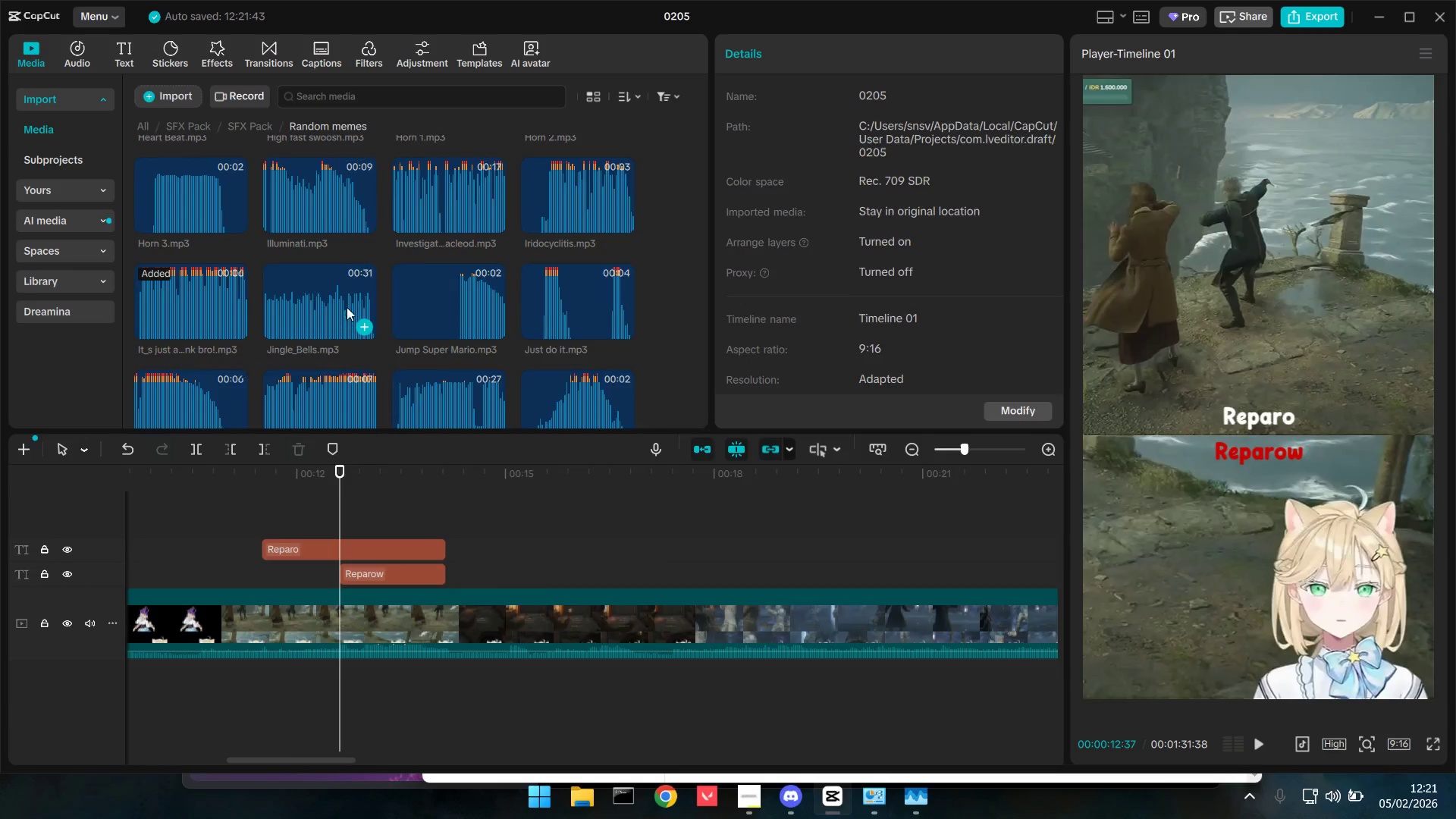 
hold_key(key=Tab, duration=0.73)
 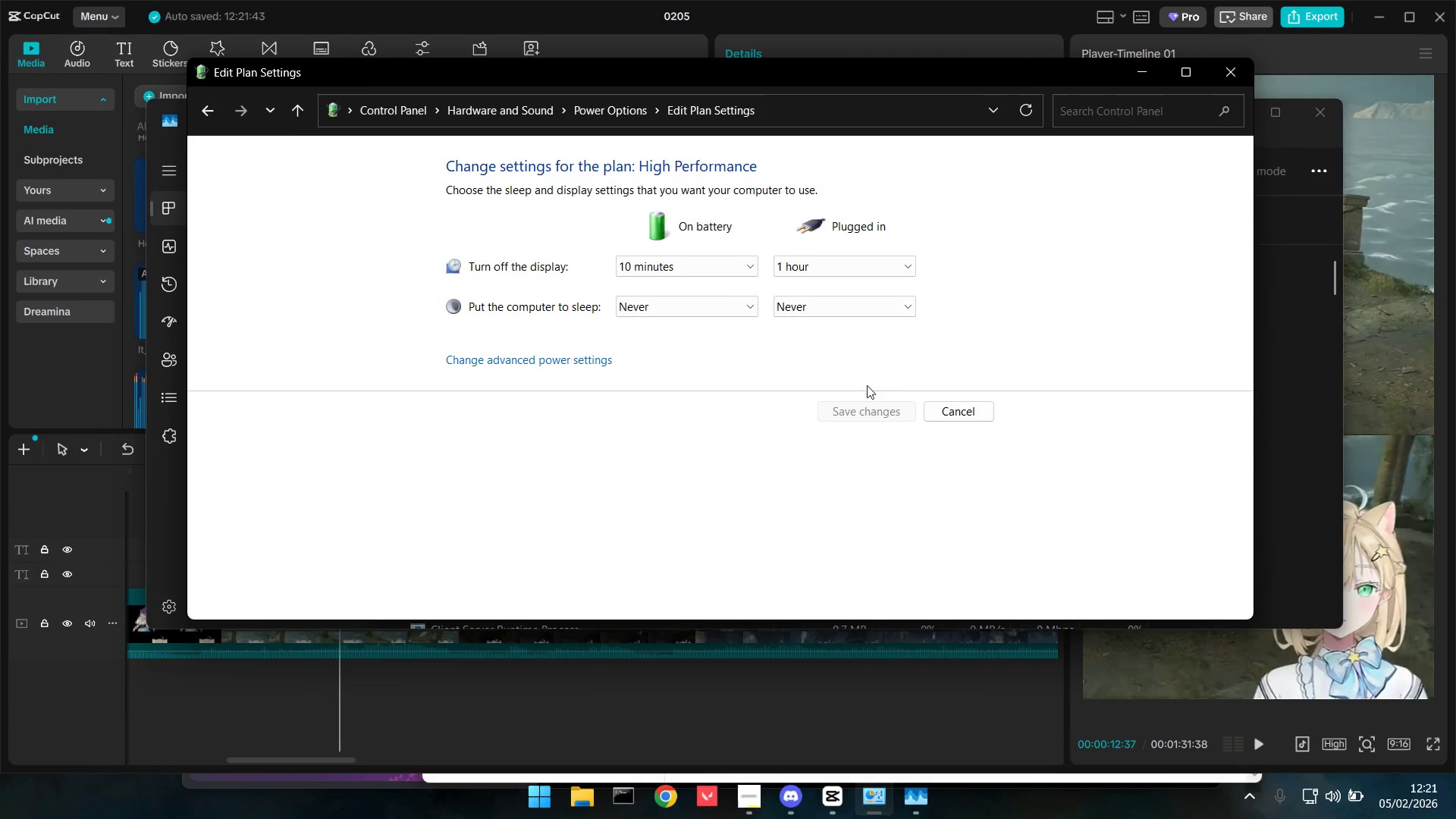 
key(Alt+Tab)
 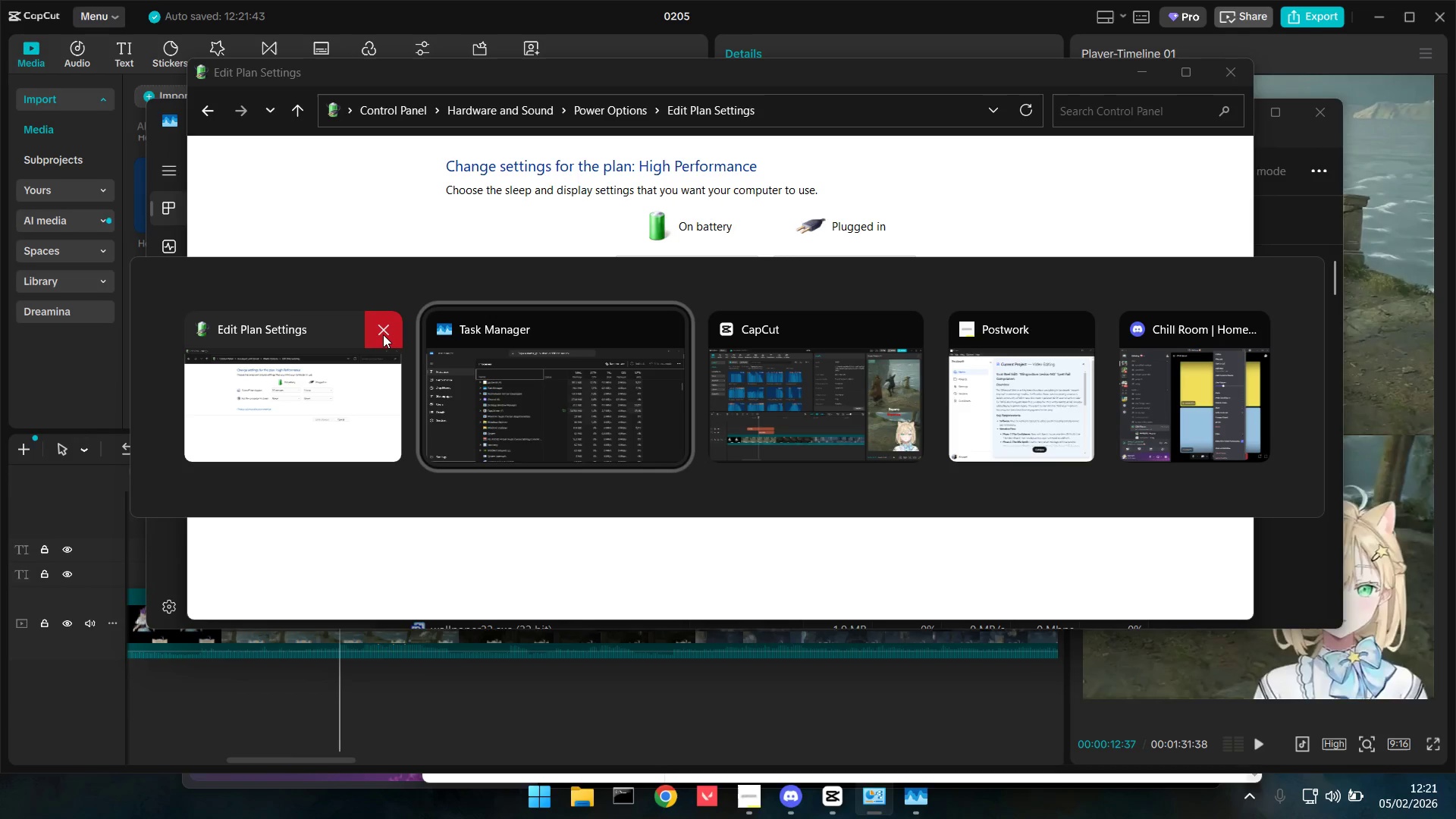 
left_click([383, 334])
 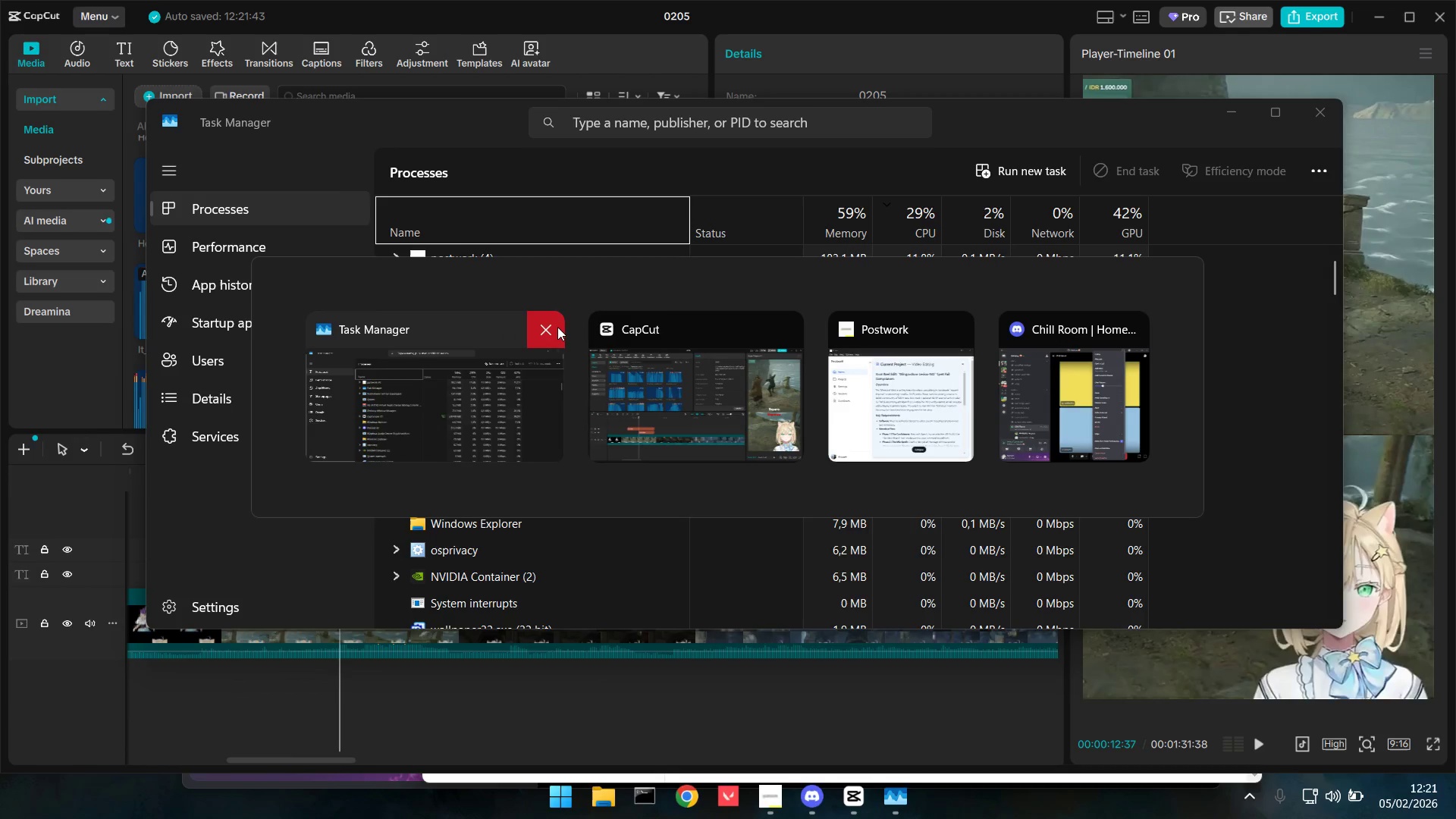 
double_click([557, 327])
 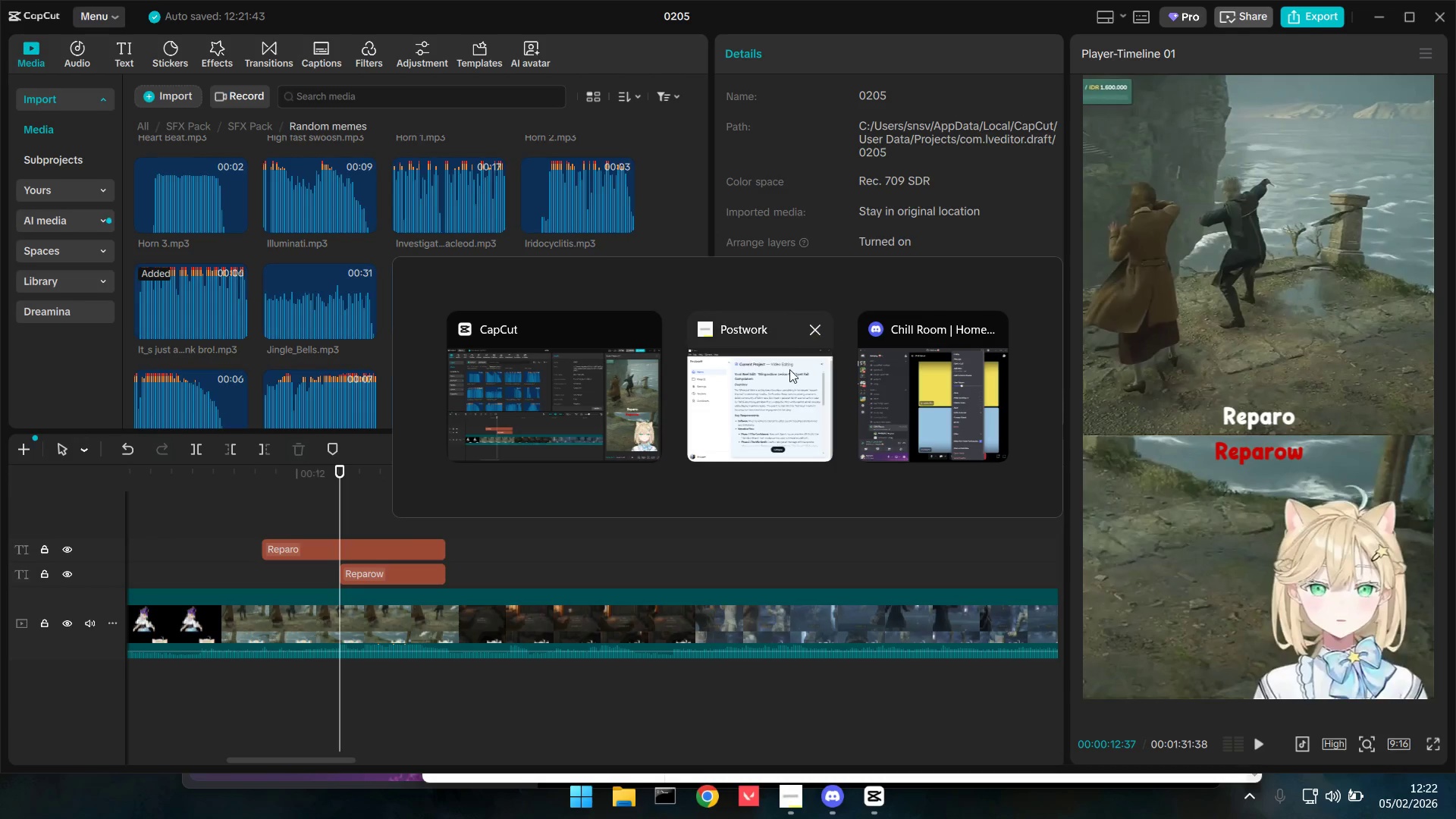 
left_click([774, 404])